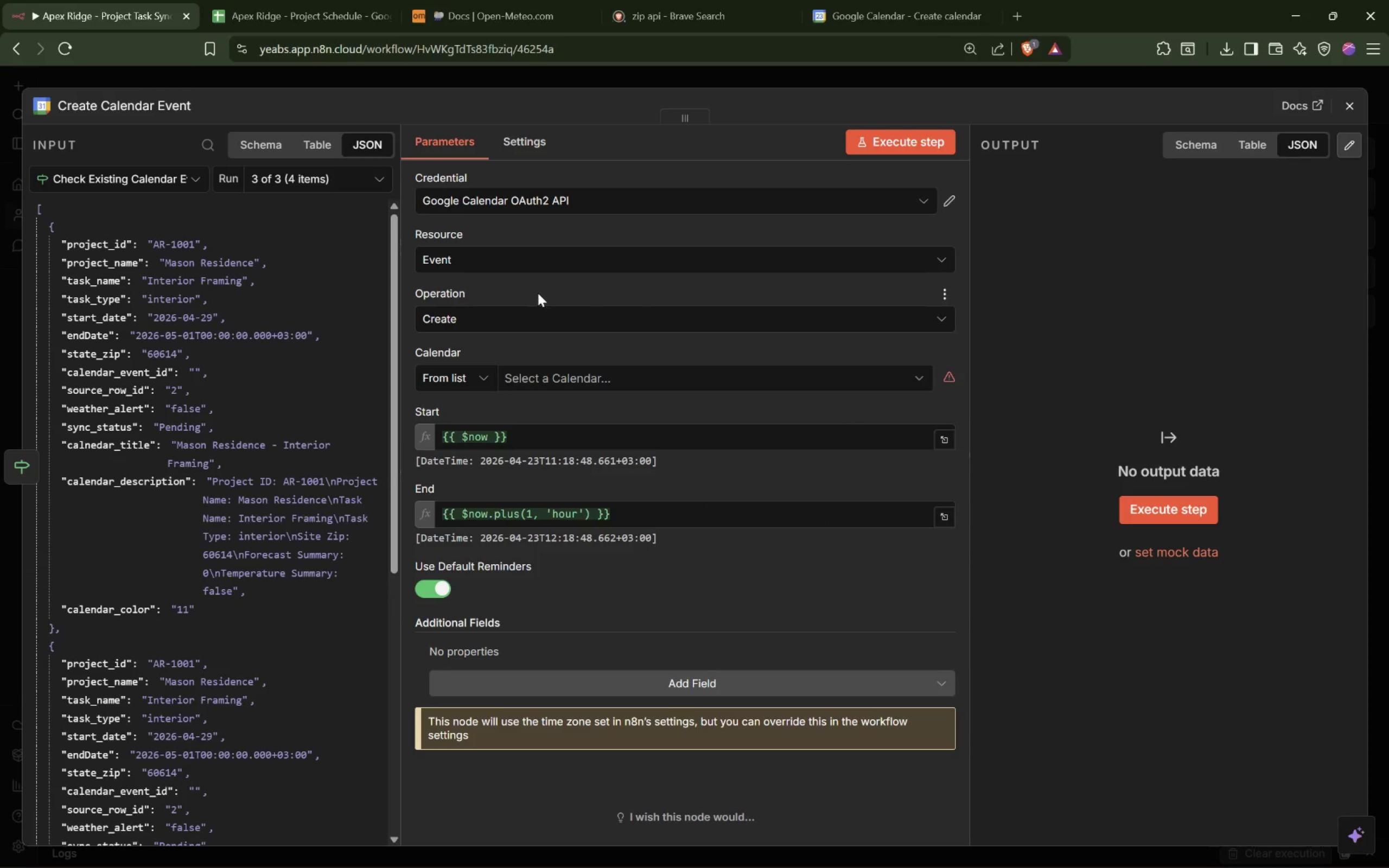 
left_click([528, 321])
 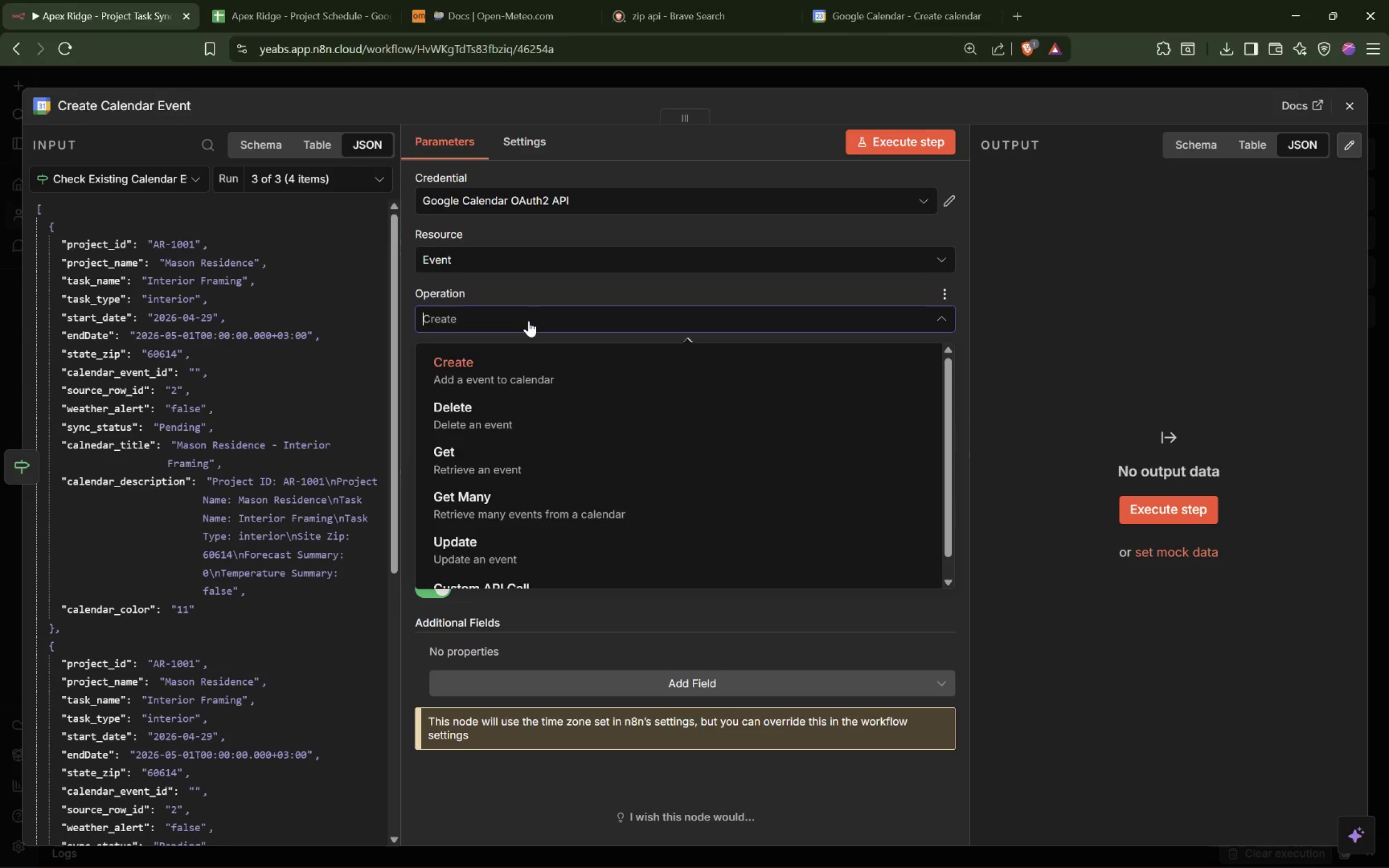 
scroll: coordinate [504, 430], scroll_direction: down, amount: 7.0
 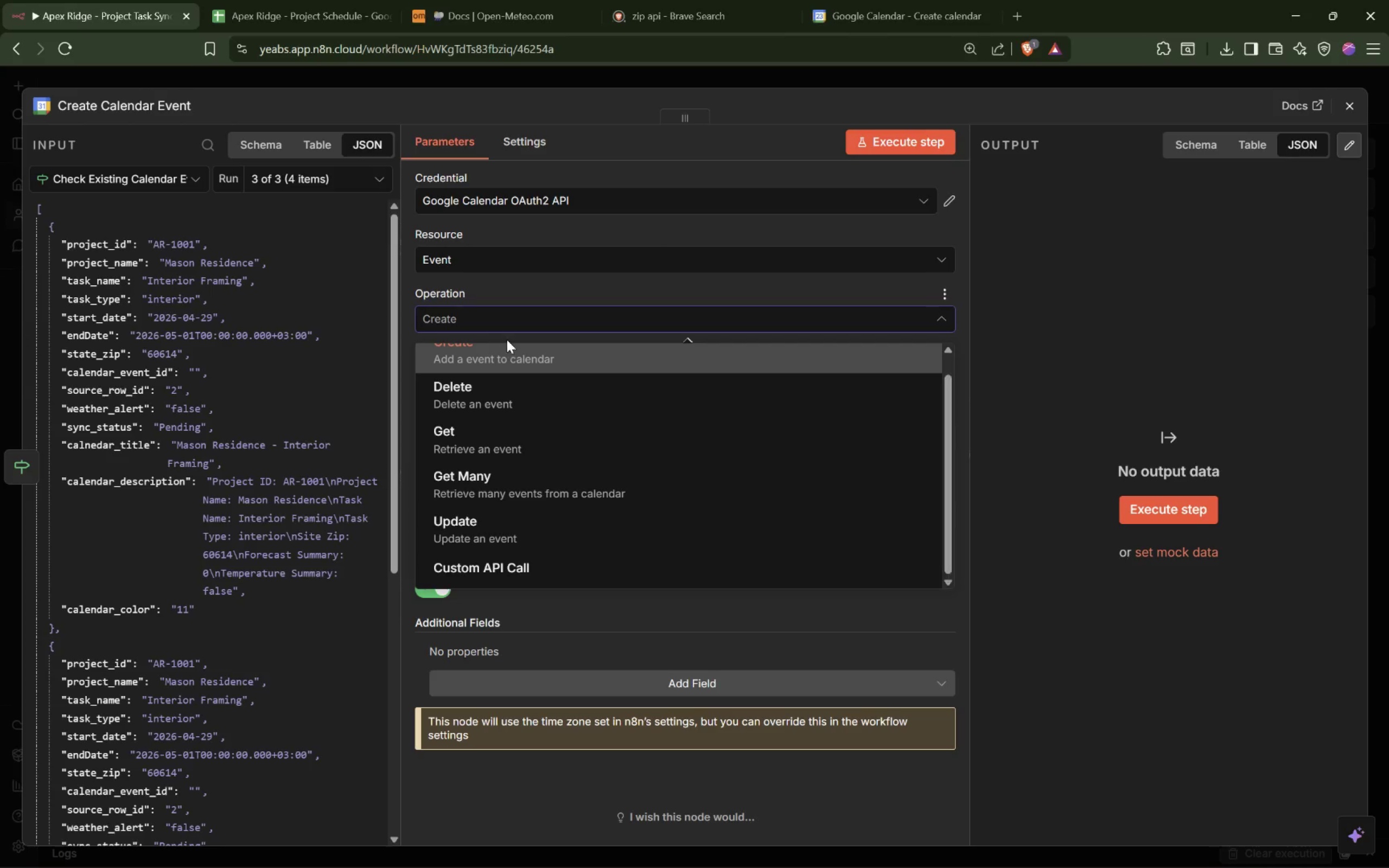 
left_click([507, 340])
 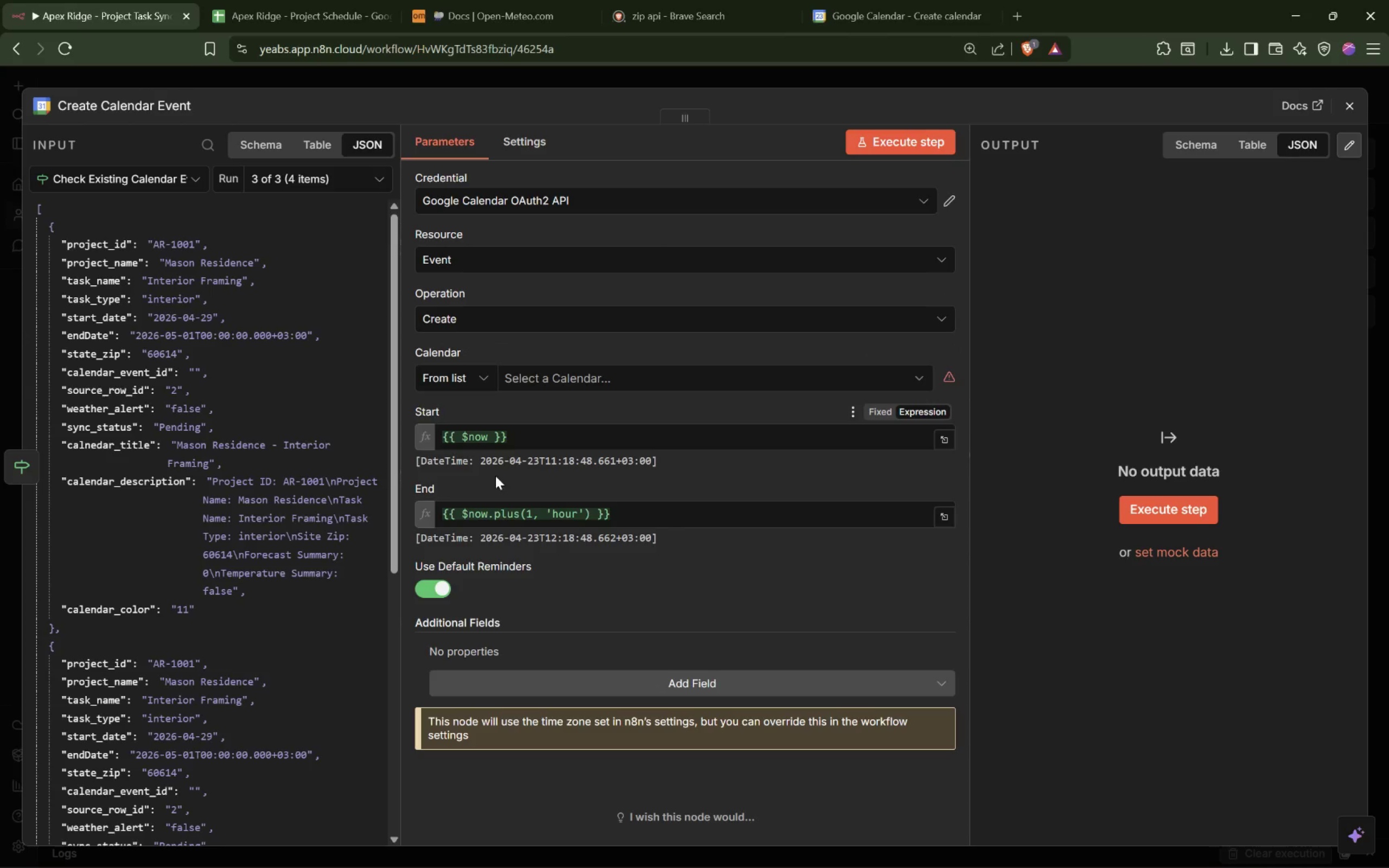 
wait(5.49)
 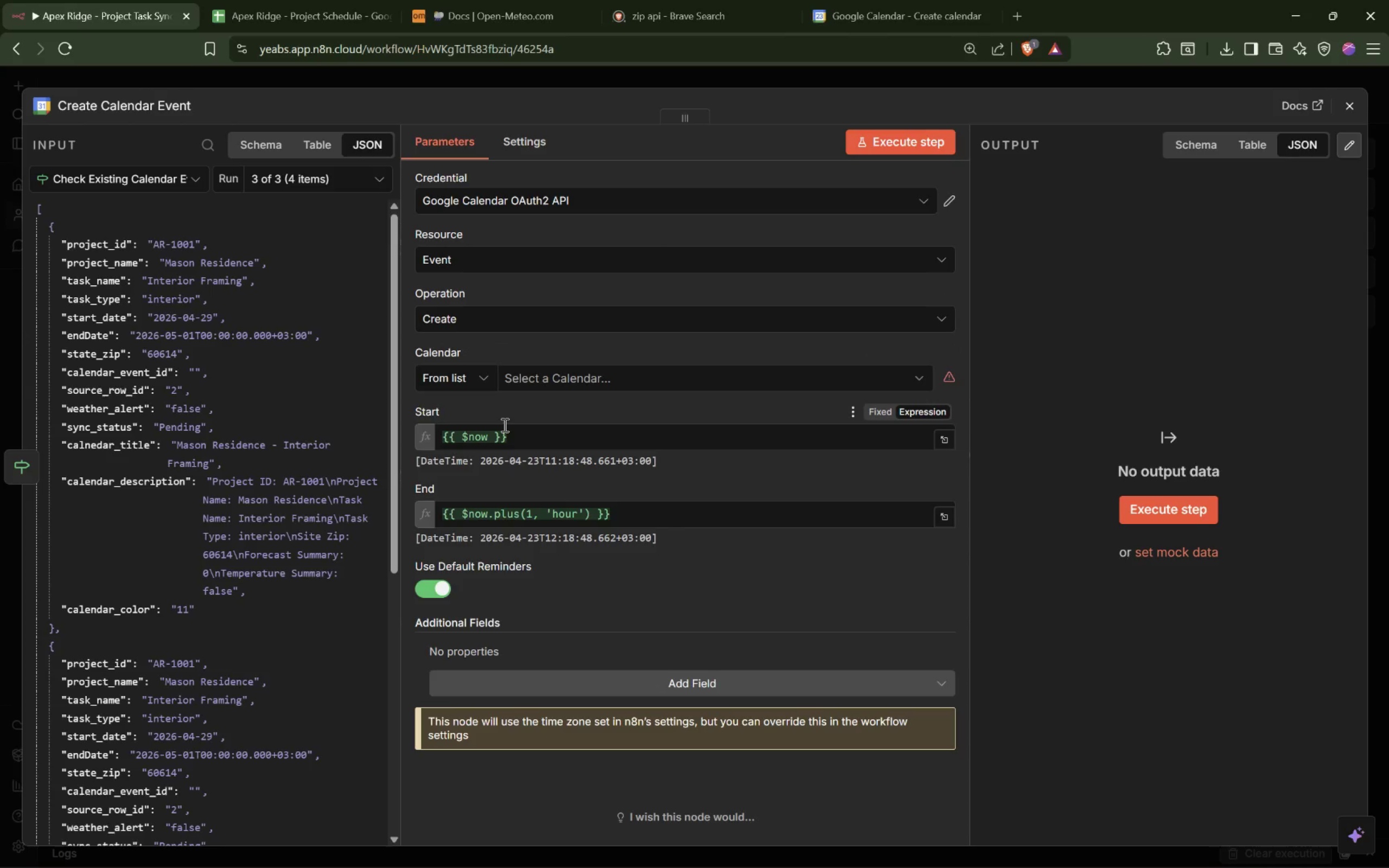 
left_click([630, 679])
 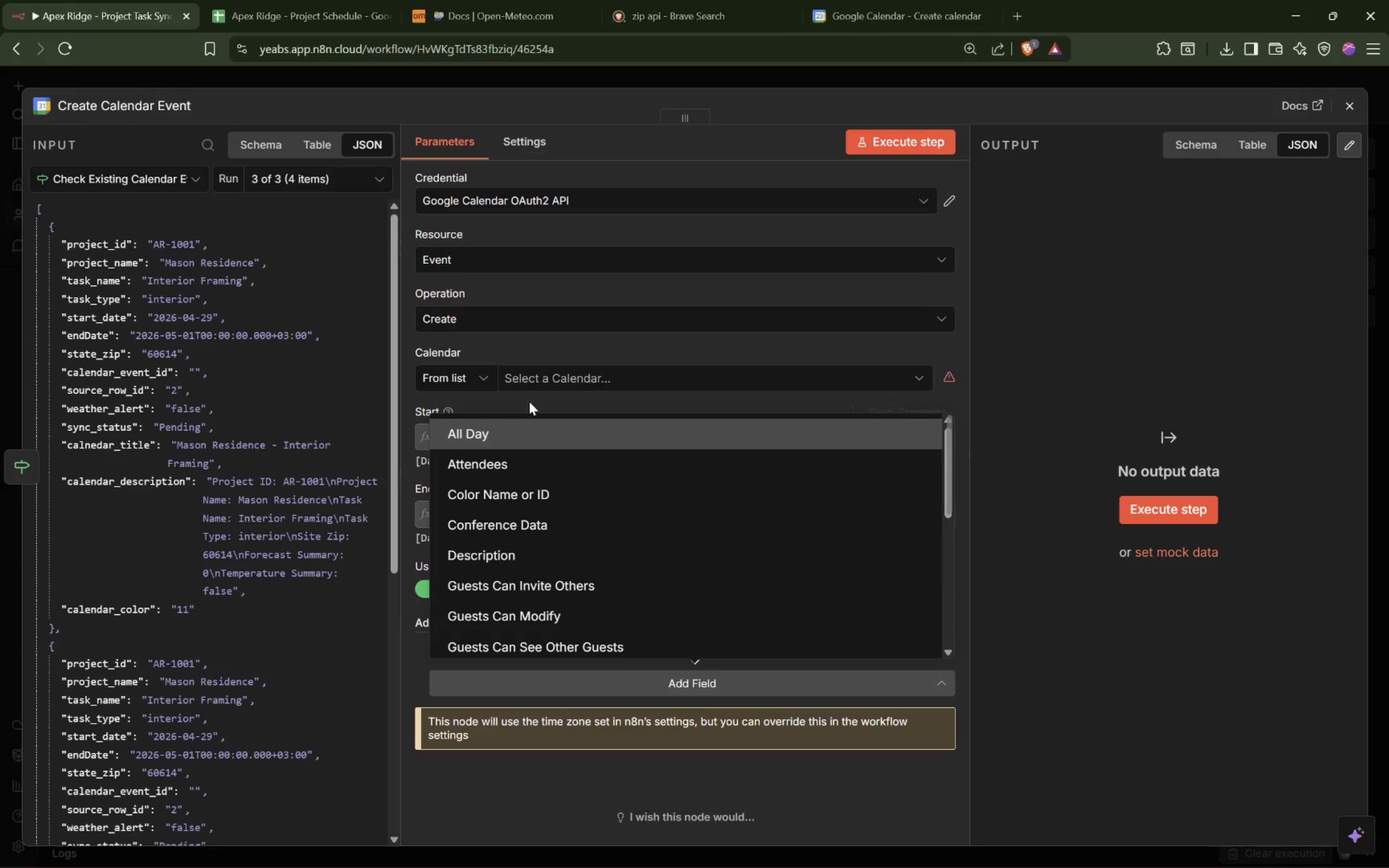 
left_click([495, 440])
 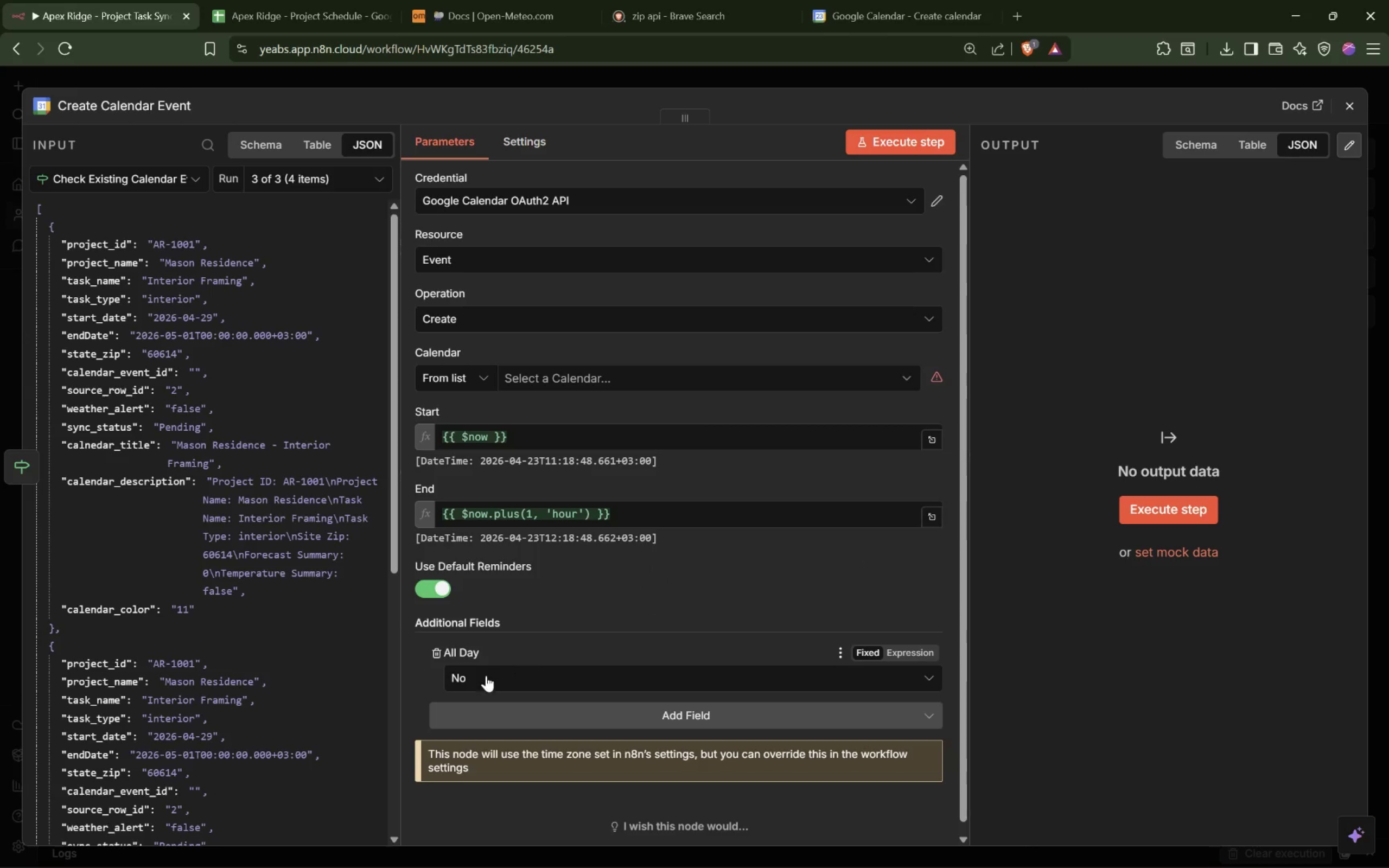 
left_click([481, 678])
 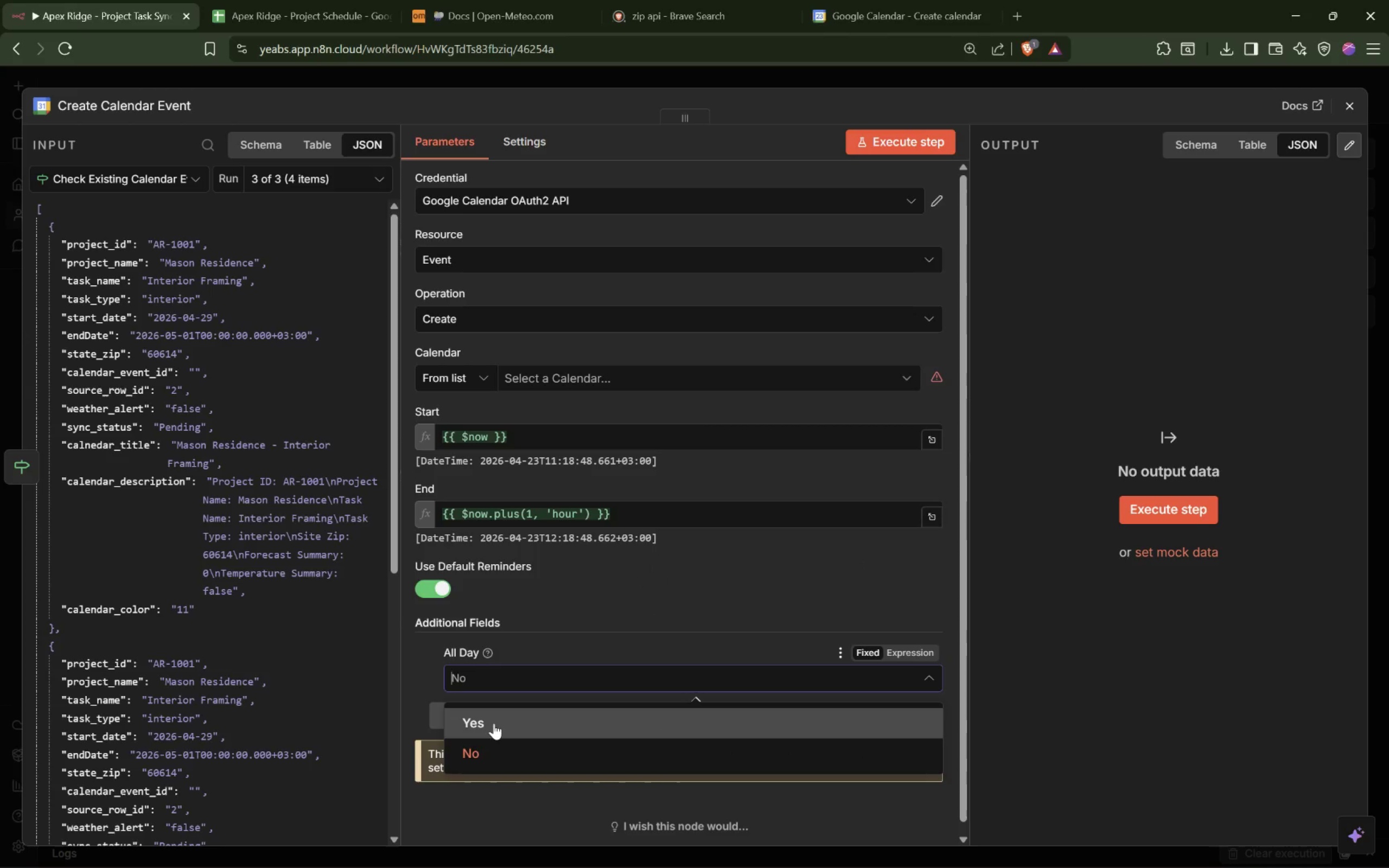 
left_click([494, 723])
 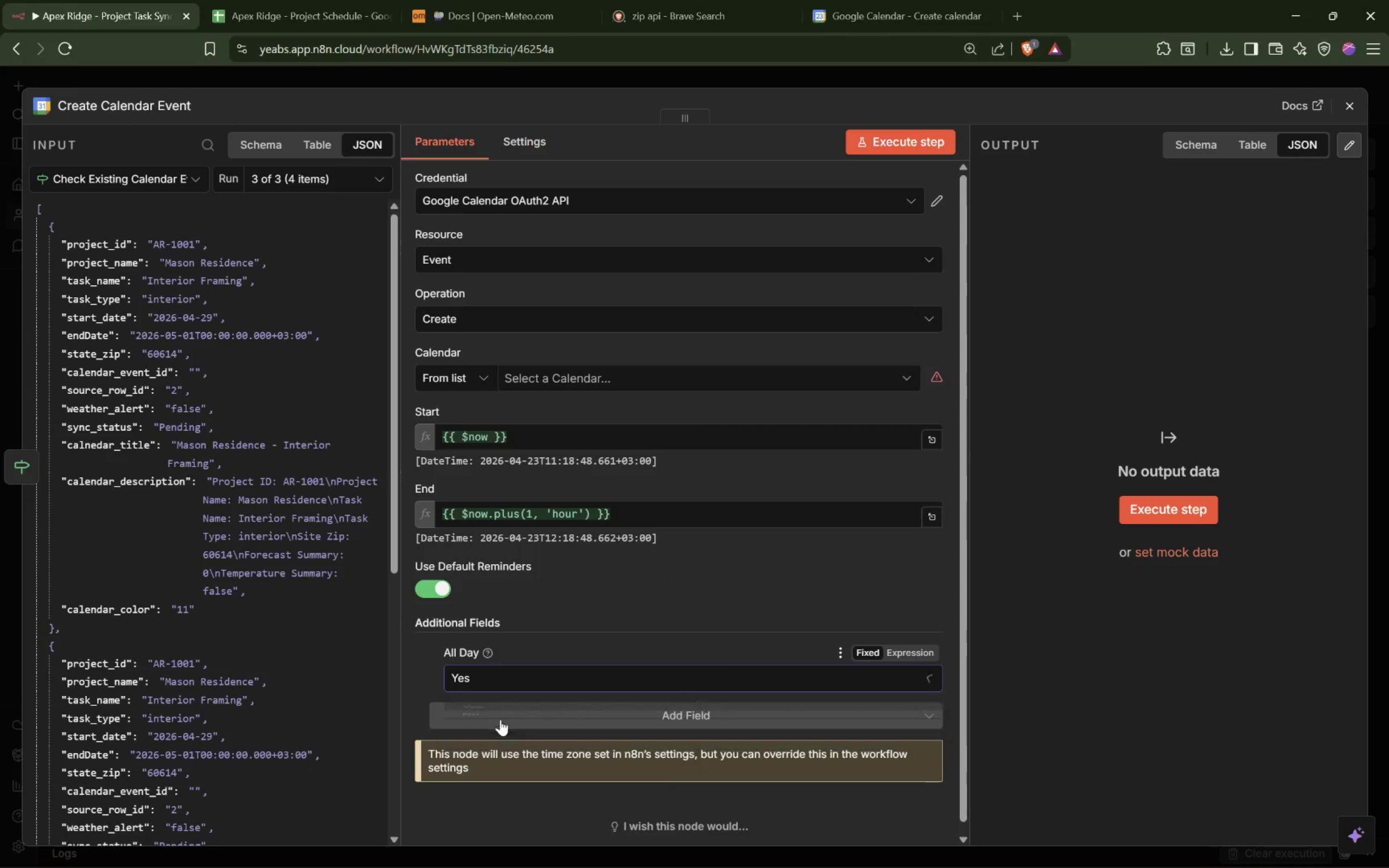 
mouse_move([492, 670])
 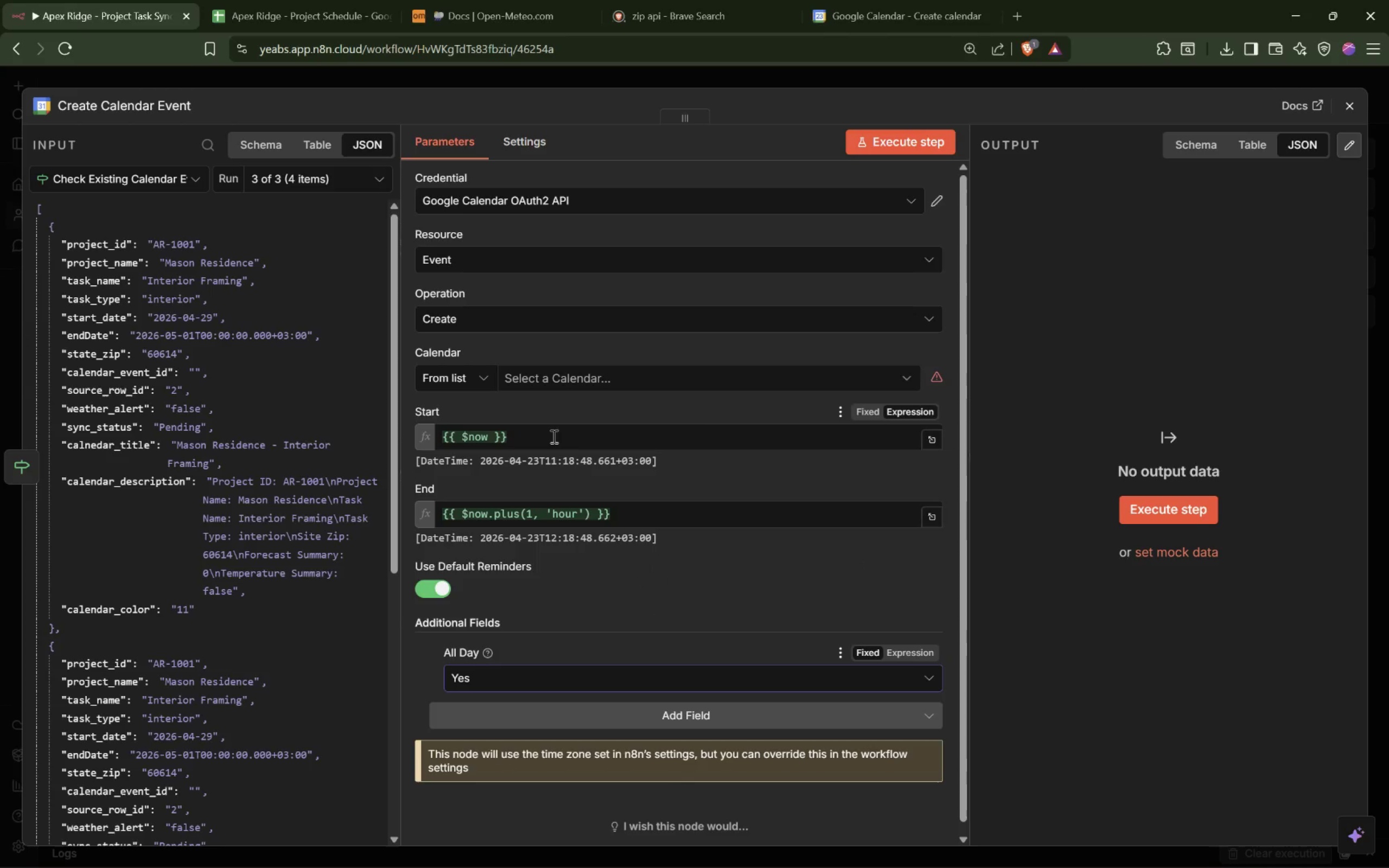 
left_click_drag(start_coordinate=[546, 433], to_coordinate=[405, 437])
 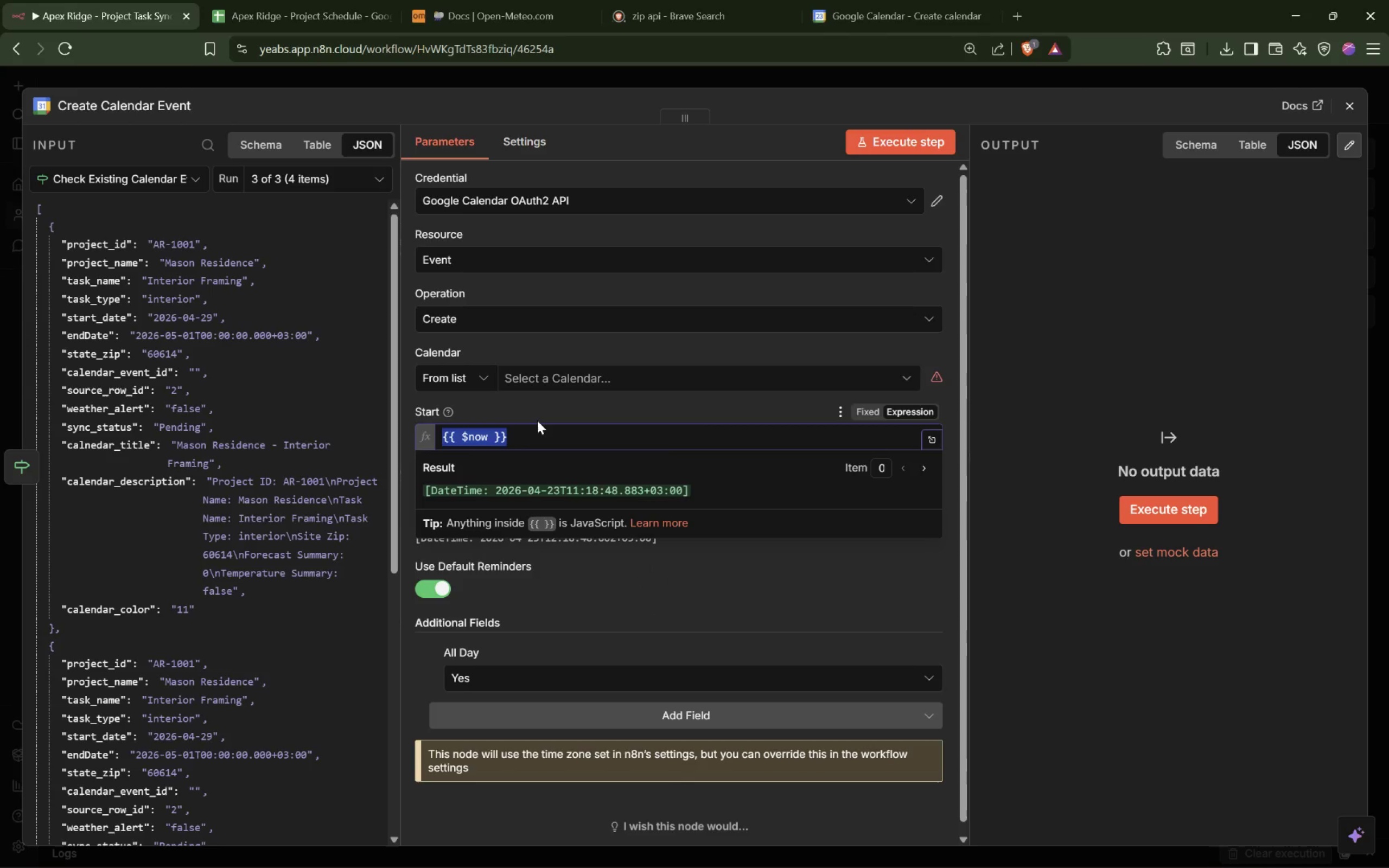 
key(Backspace)
 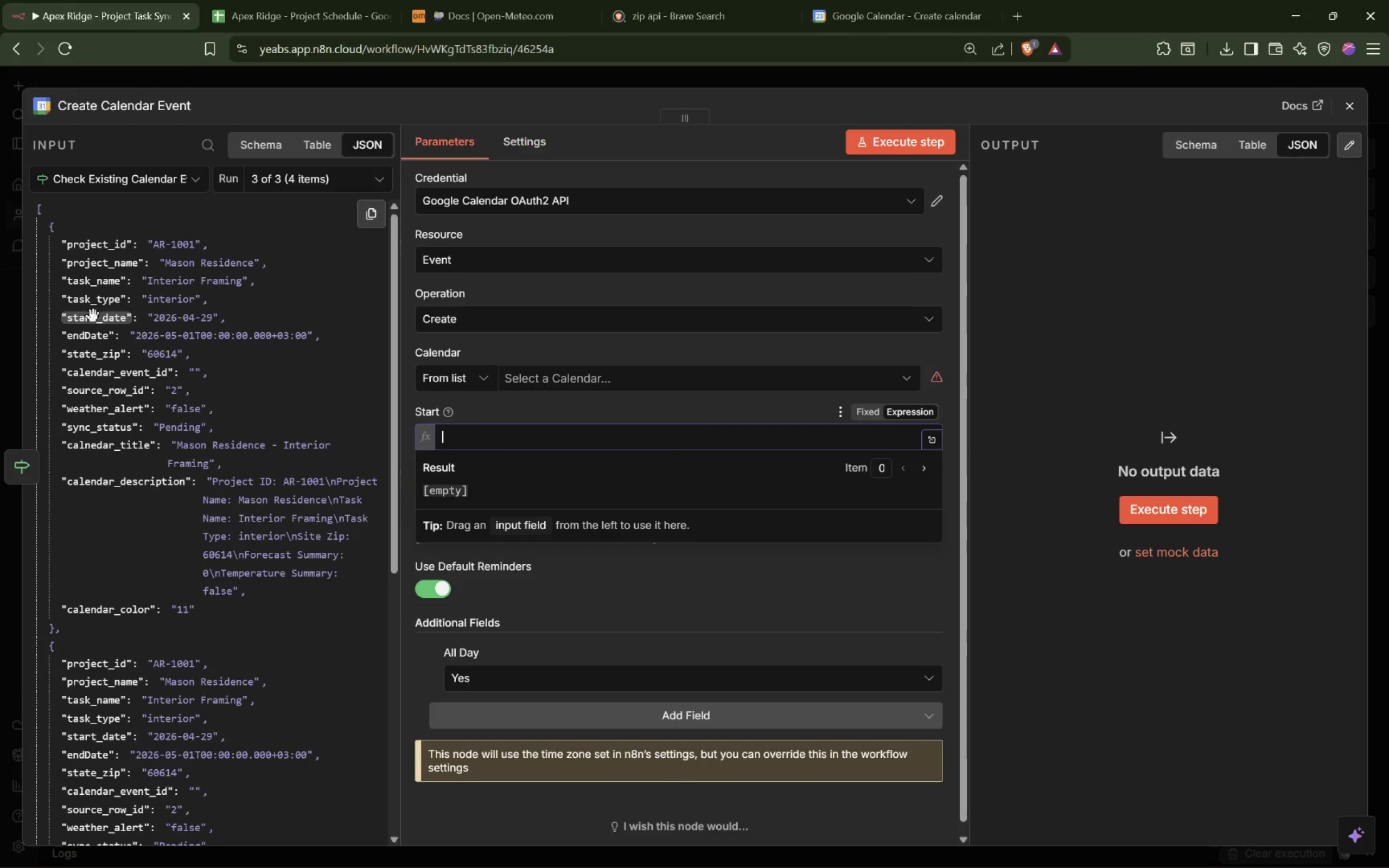 
left_click_drag(start_coordinate=[81, 321], to_coordinate=[475, 447])
 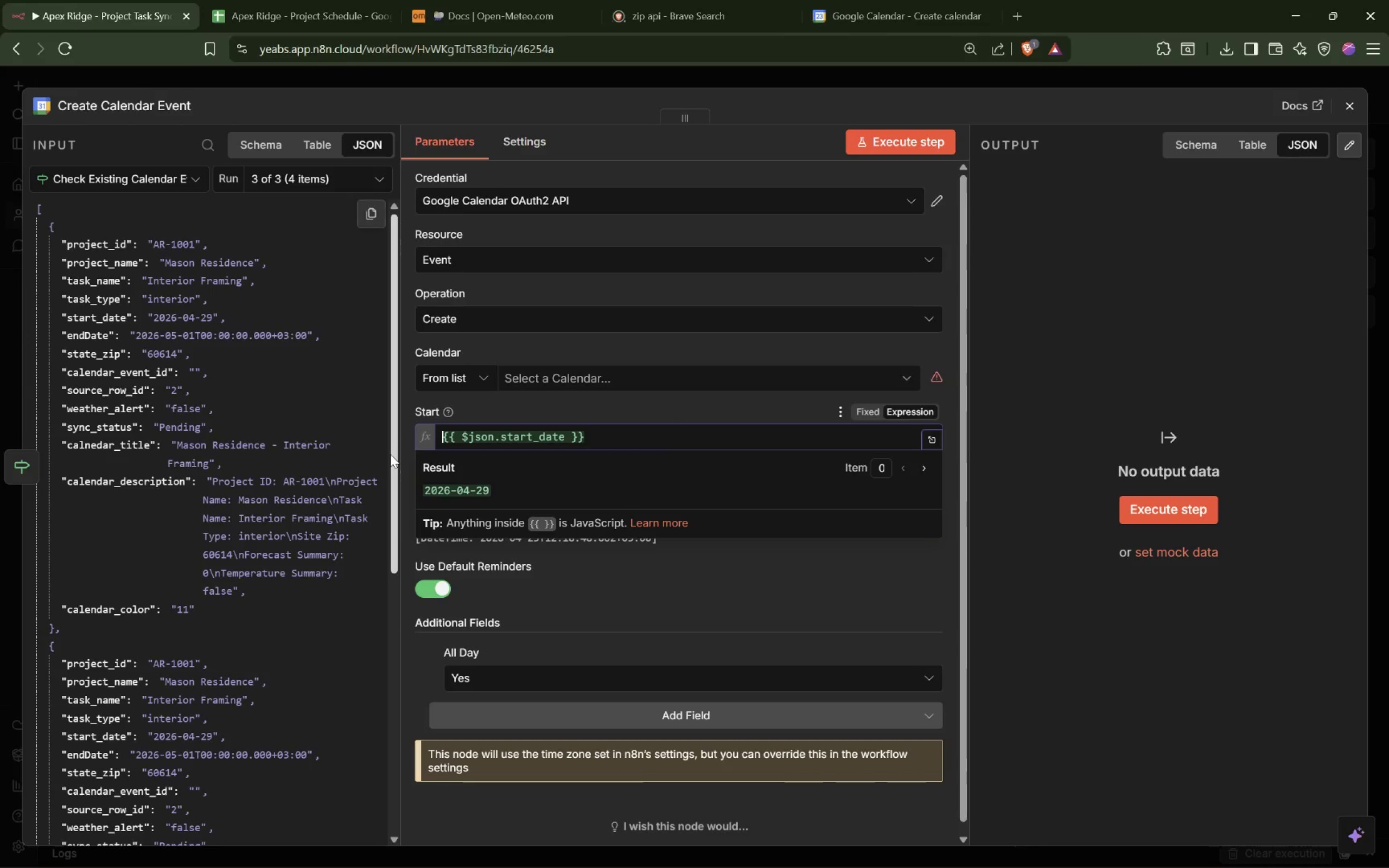 
left_click([407, 477])
 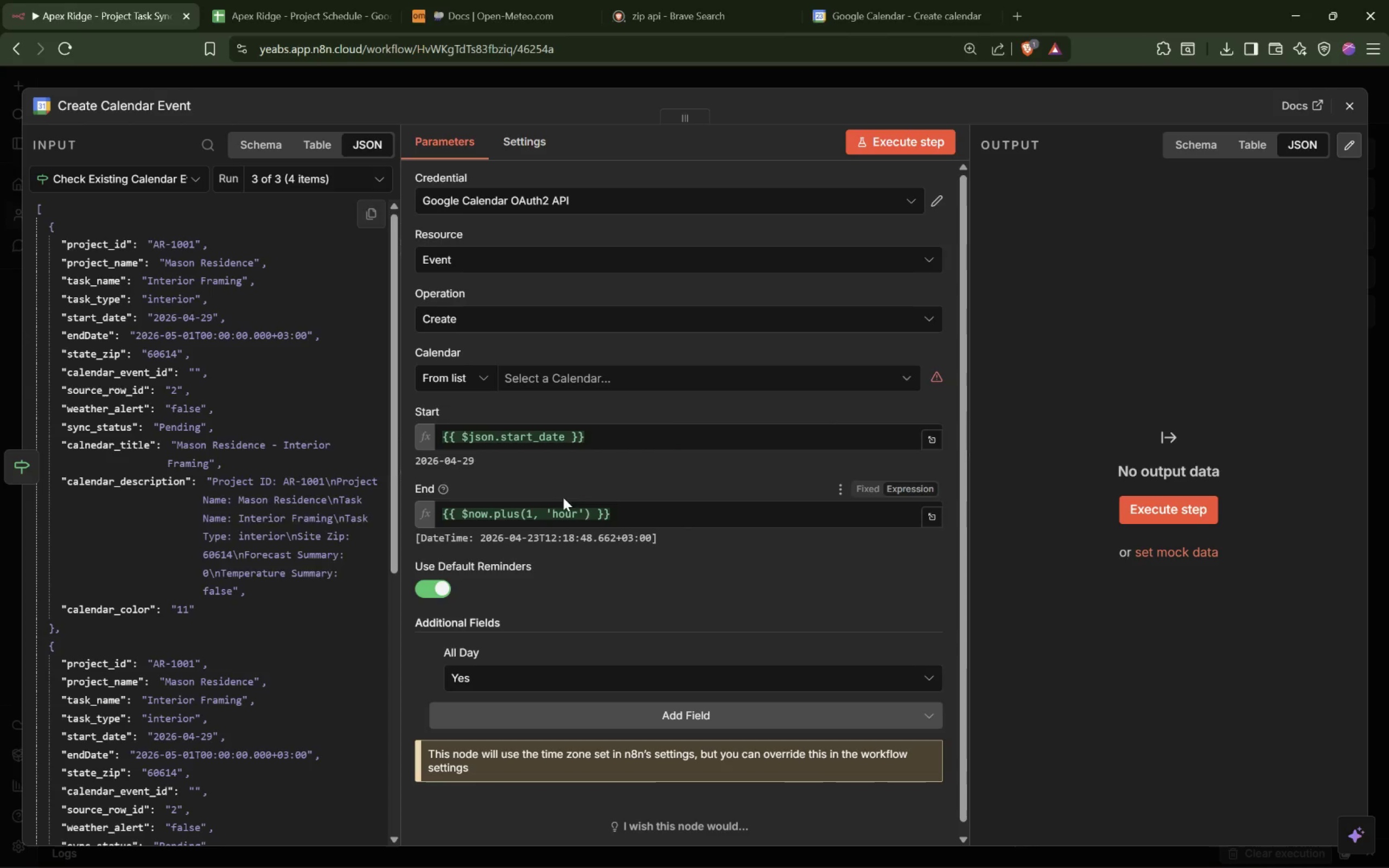 
left_click_drag(start_coordinate=[84, 338], to_coordinate=[443, 521])
 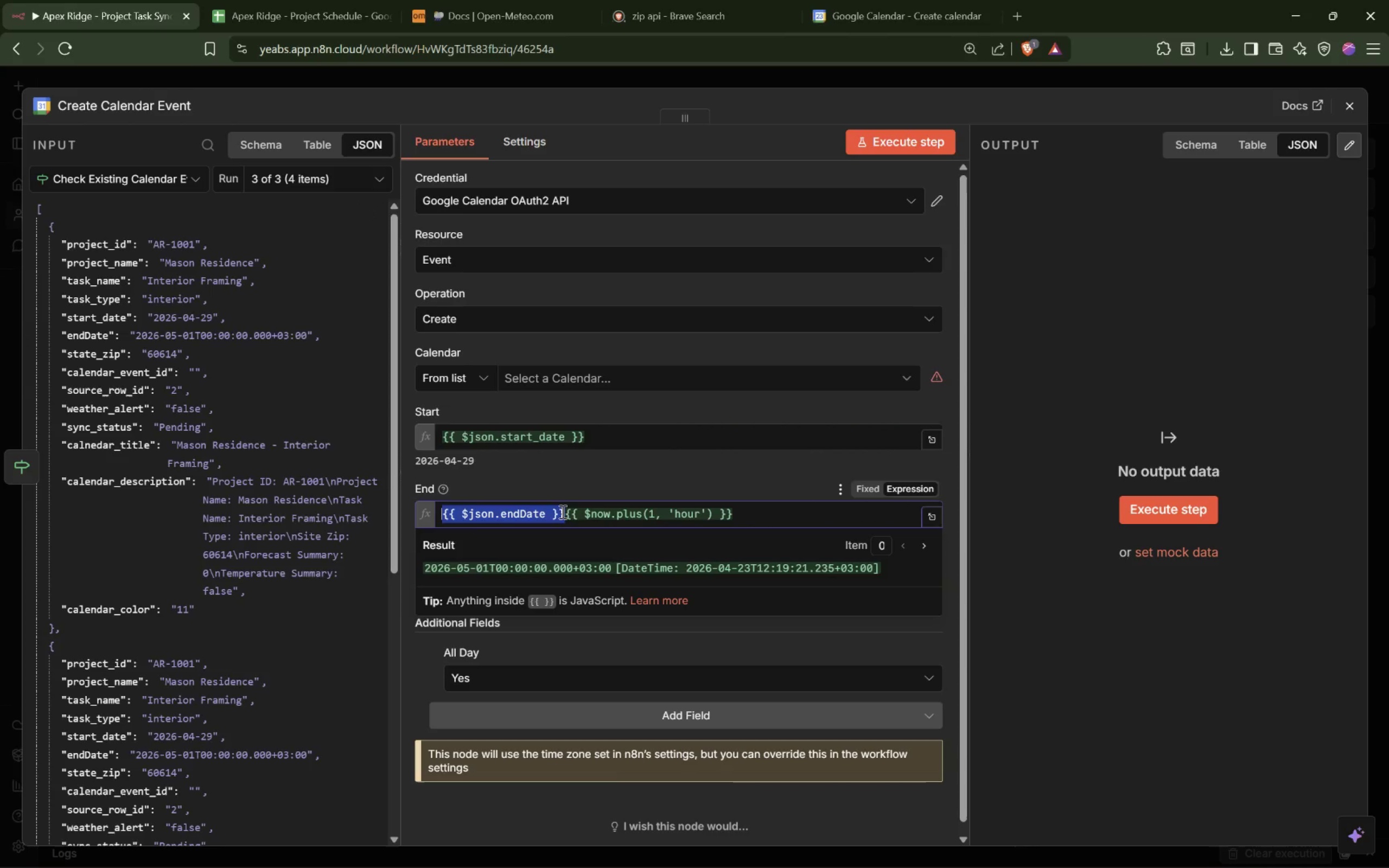 
left_click([564, 512])
 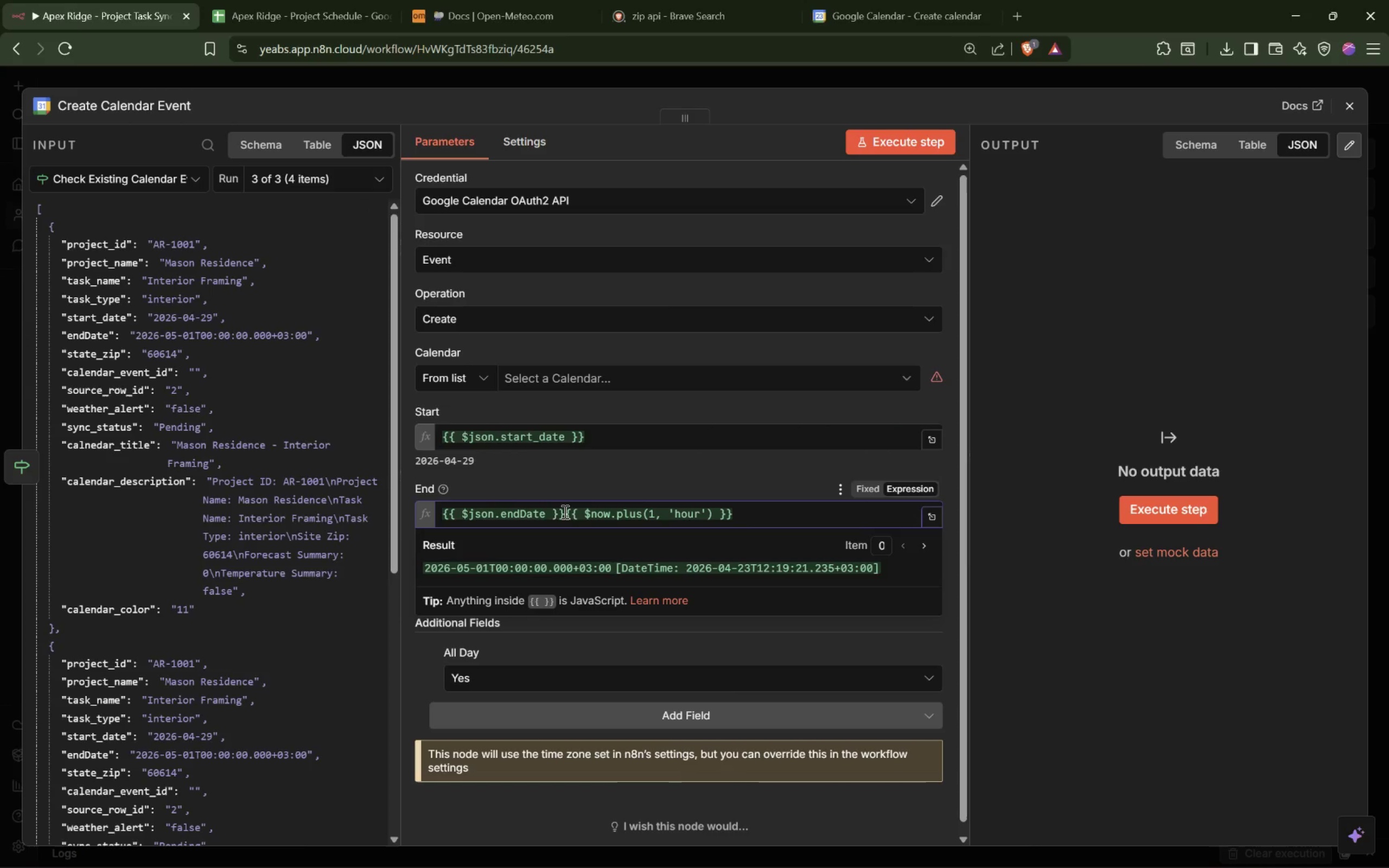 
left_click_drag(start_coordinate=[564, 512], to_coordinate=[793, 538])
 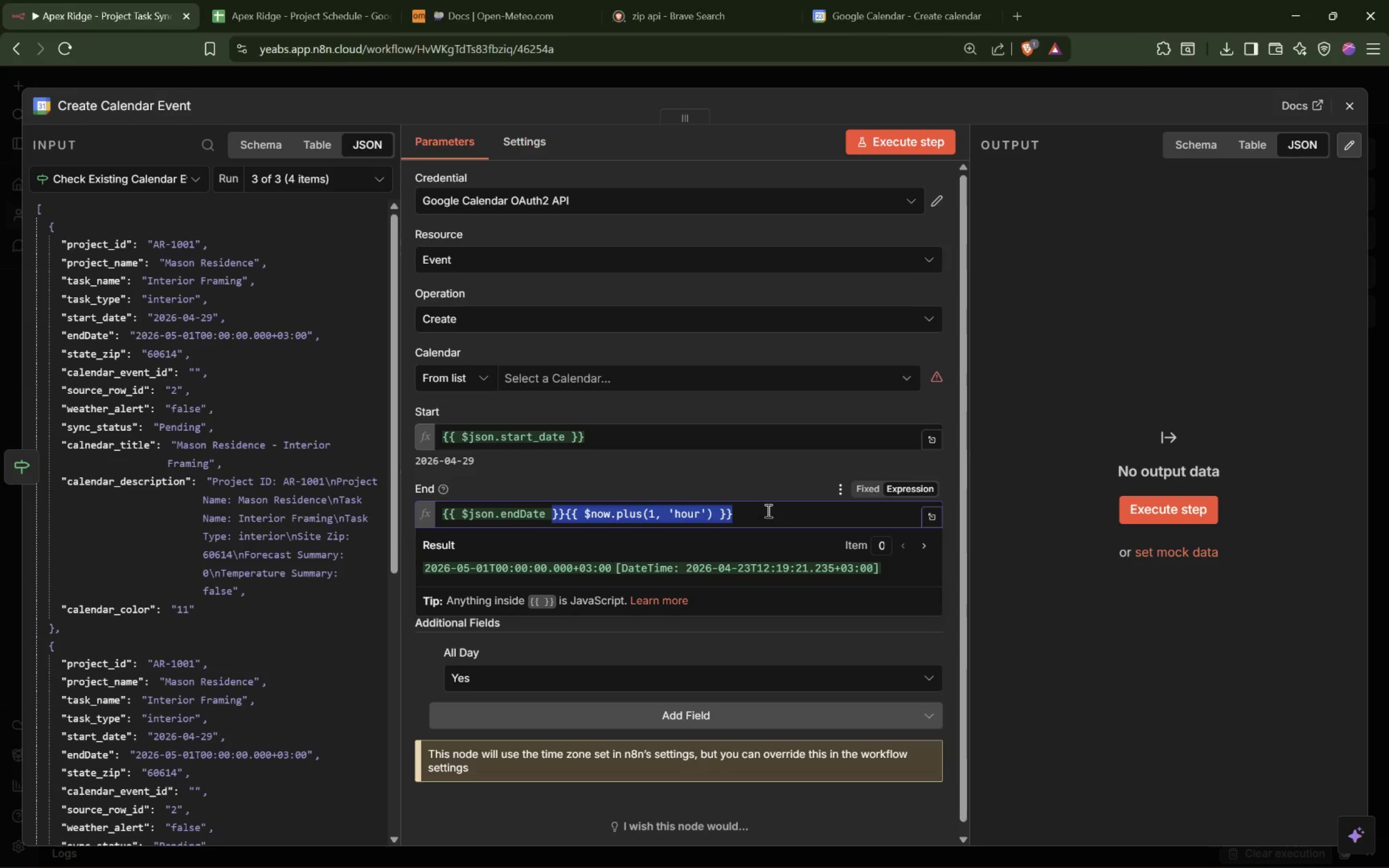 
left_click([767, 510])
 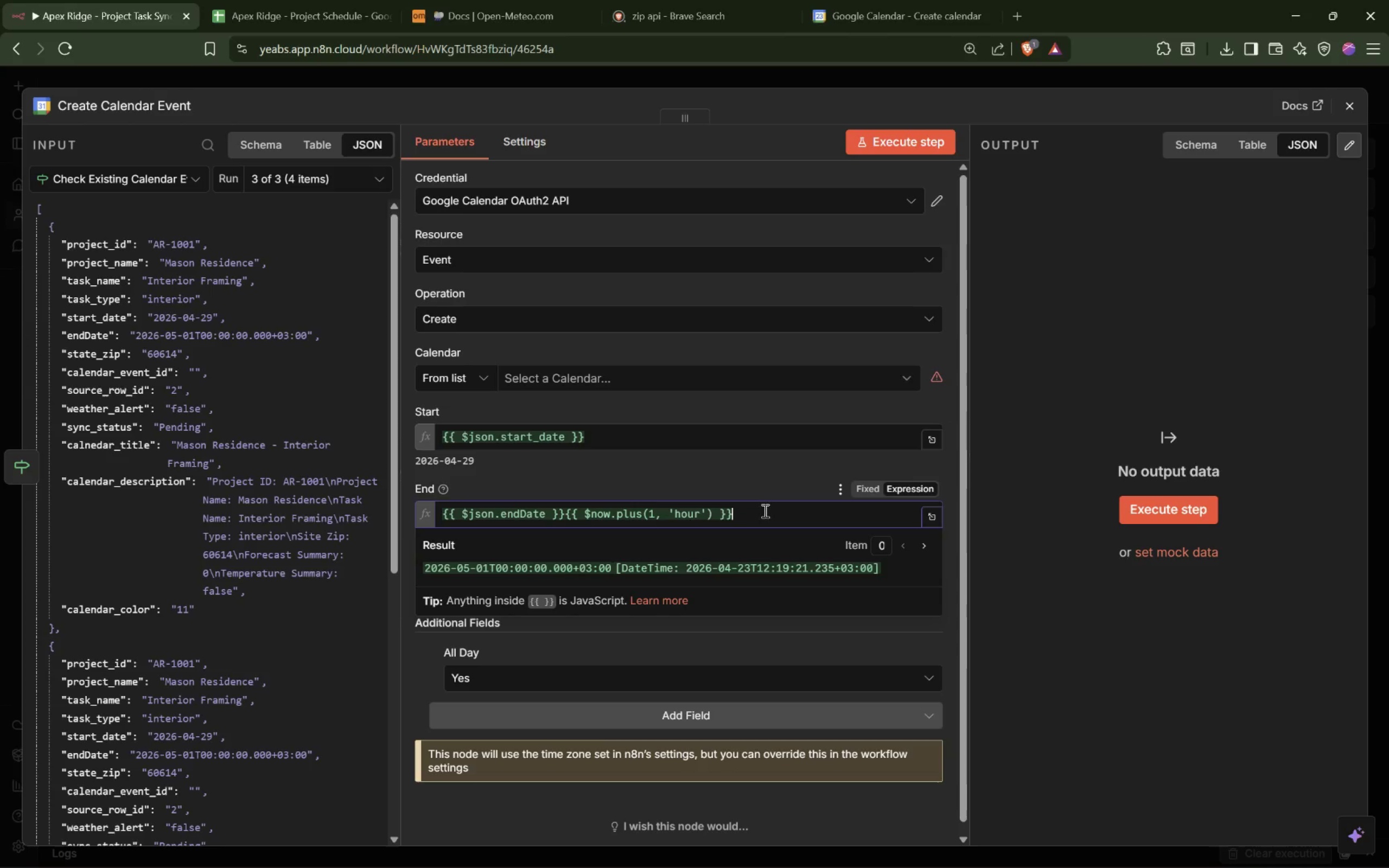 
left_click_drag(start_coordinate=[764, 510], to_coordinate=[565, 514])
 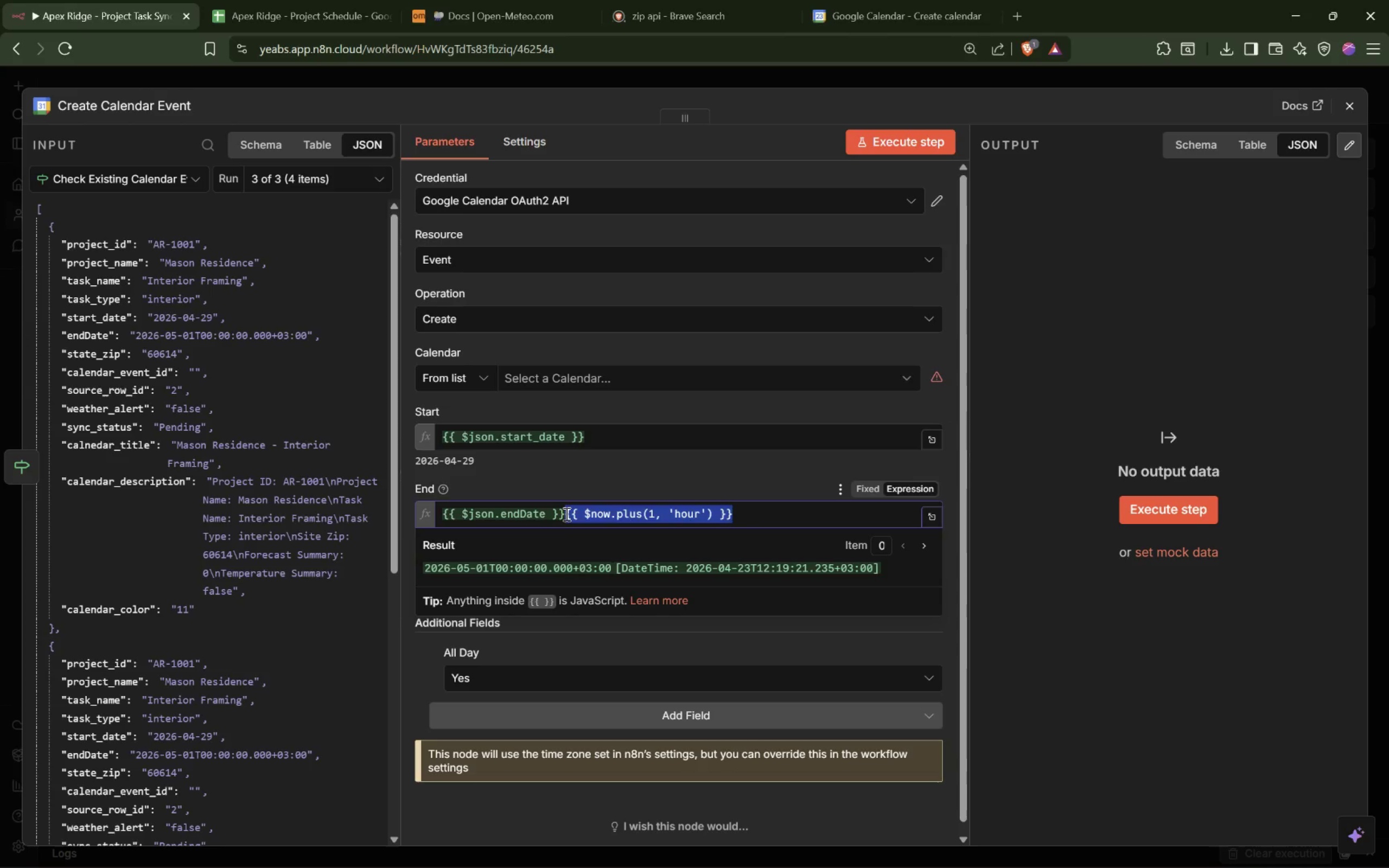 
key(Backspace)
 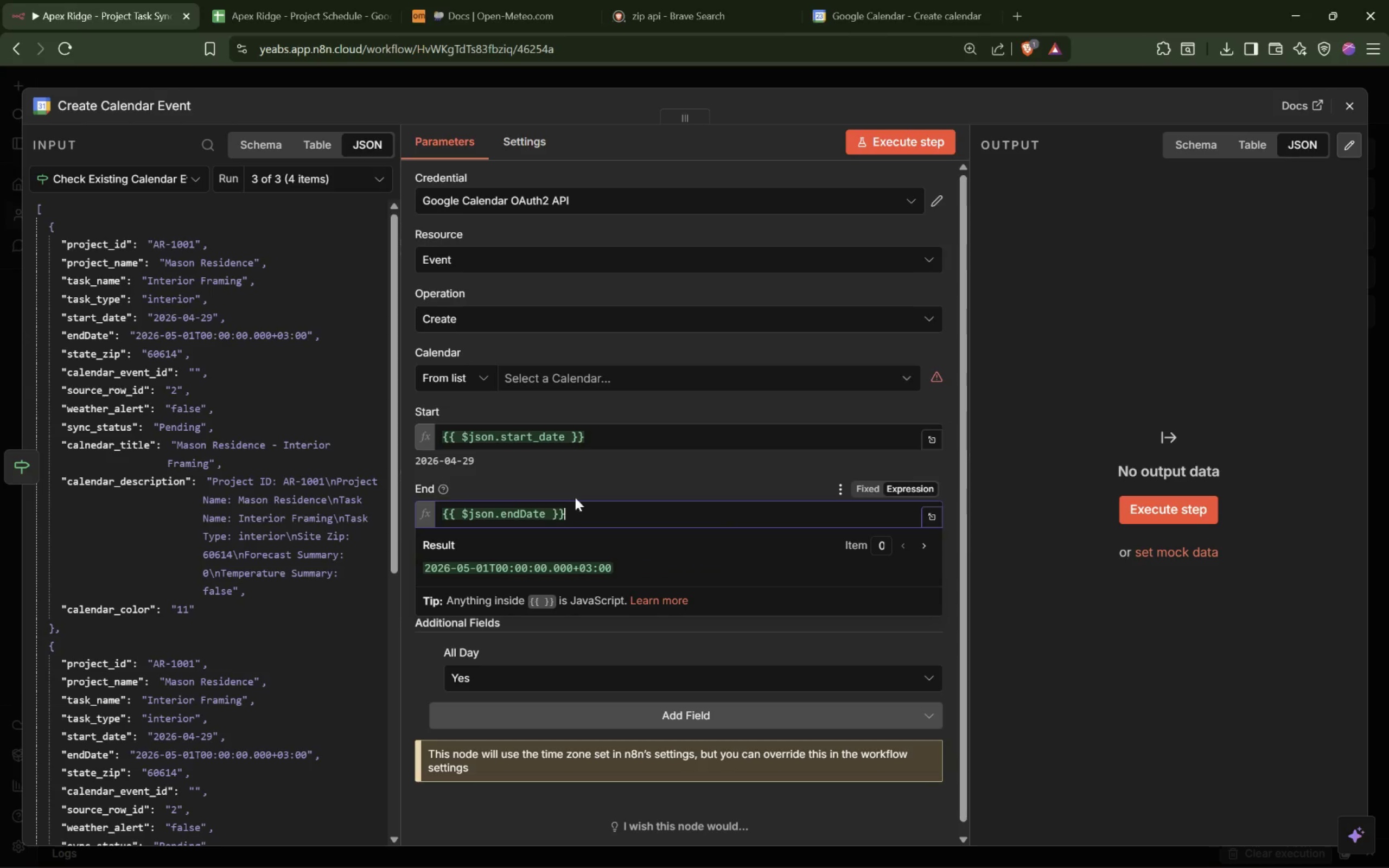 
left_click([597, 478])
 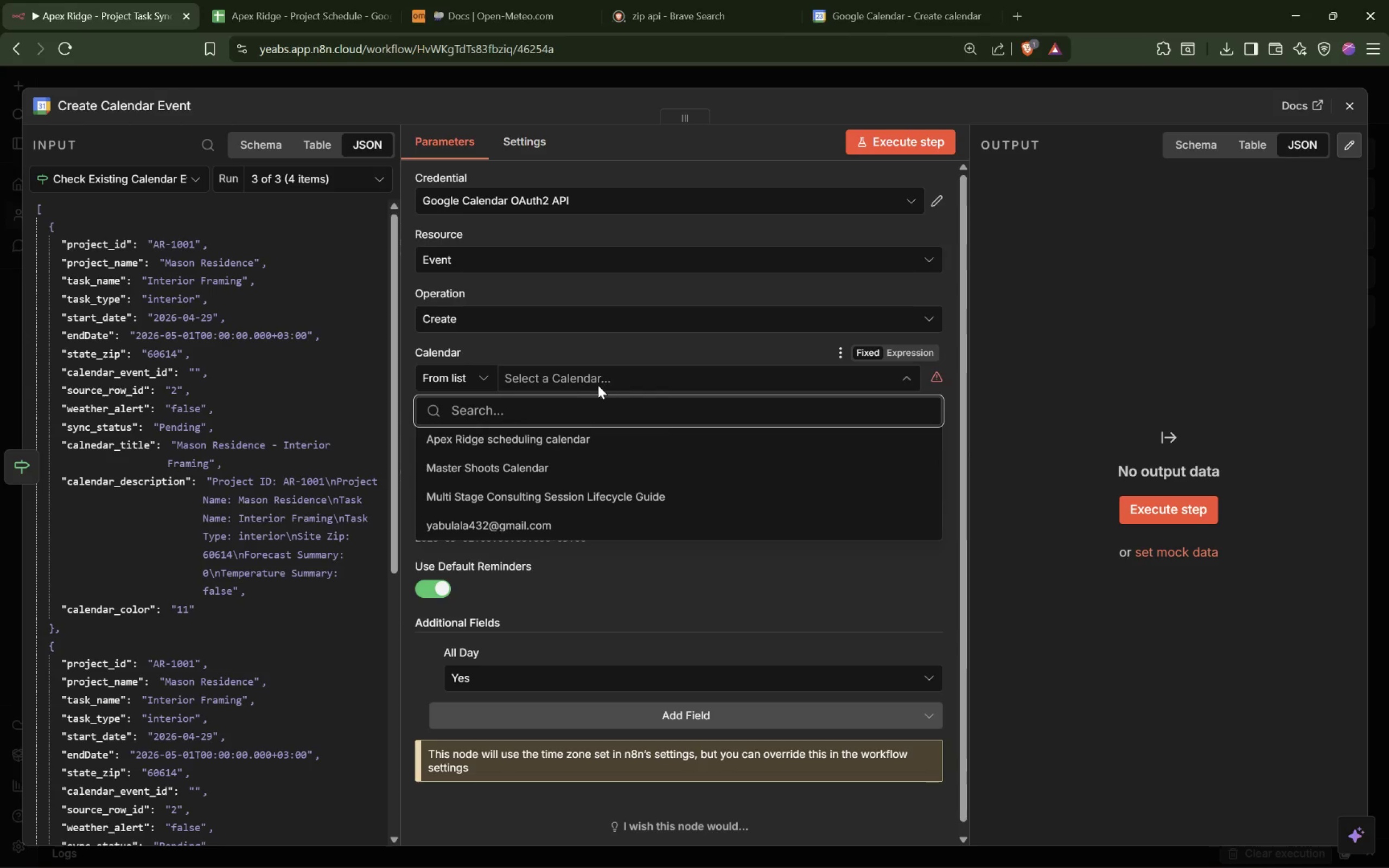 
left_click([482, 436])
 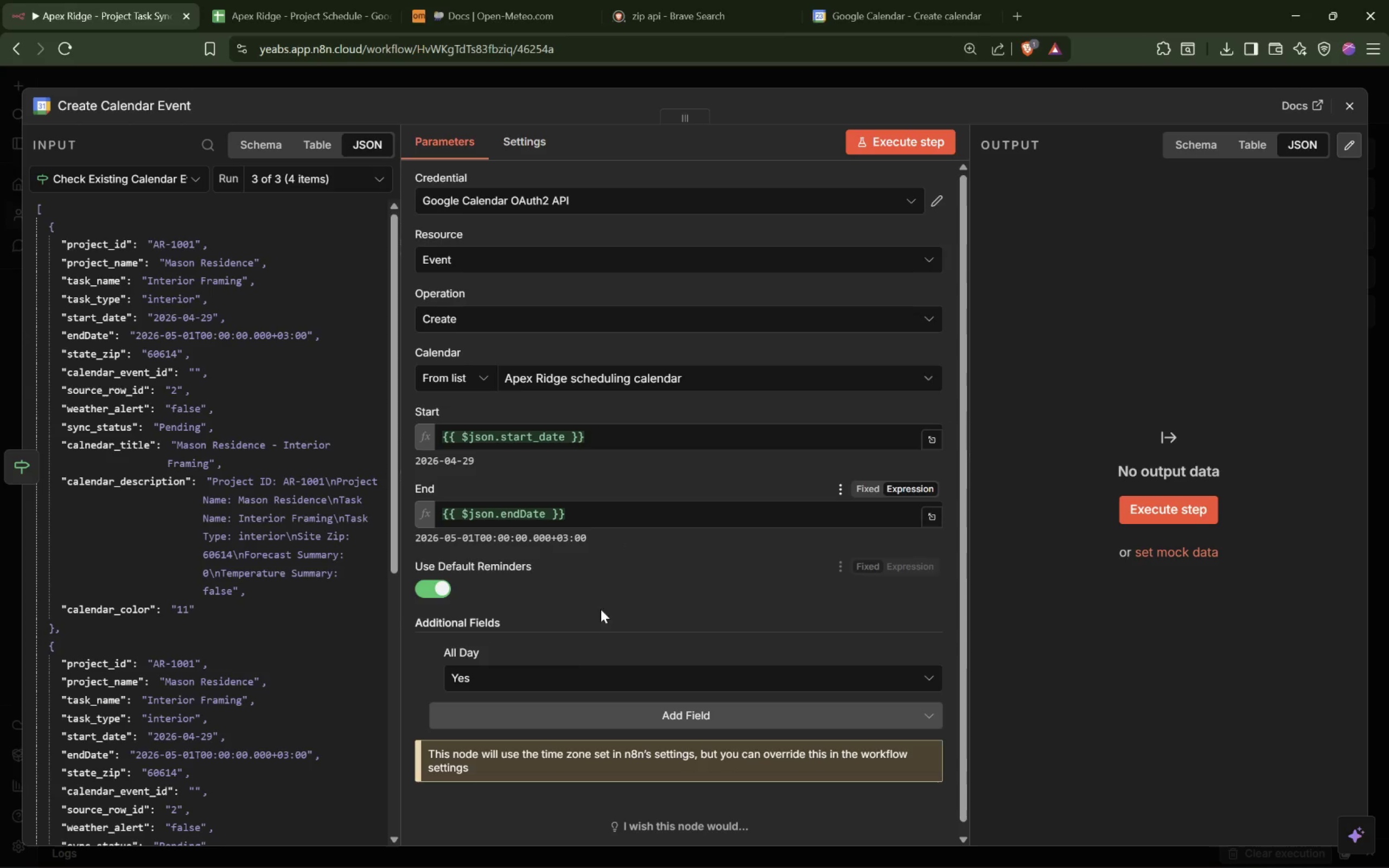 
wait(6.61)
 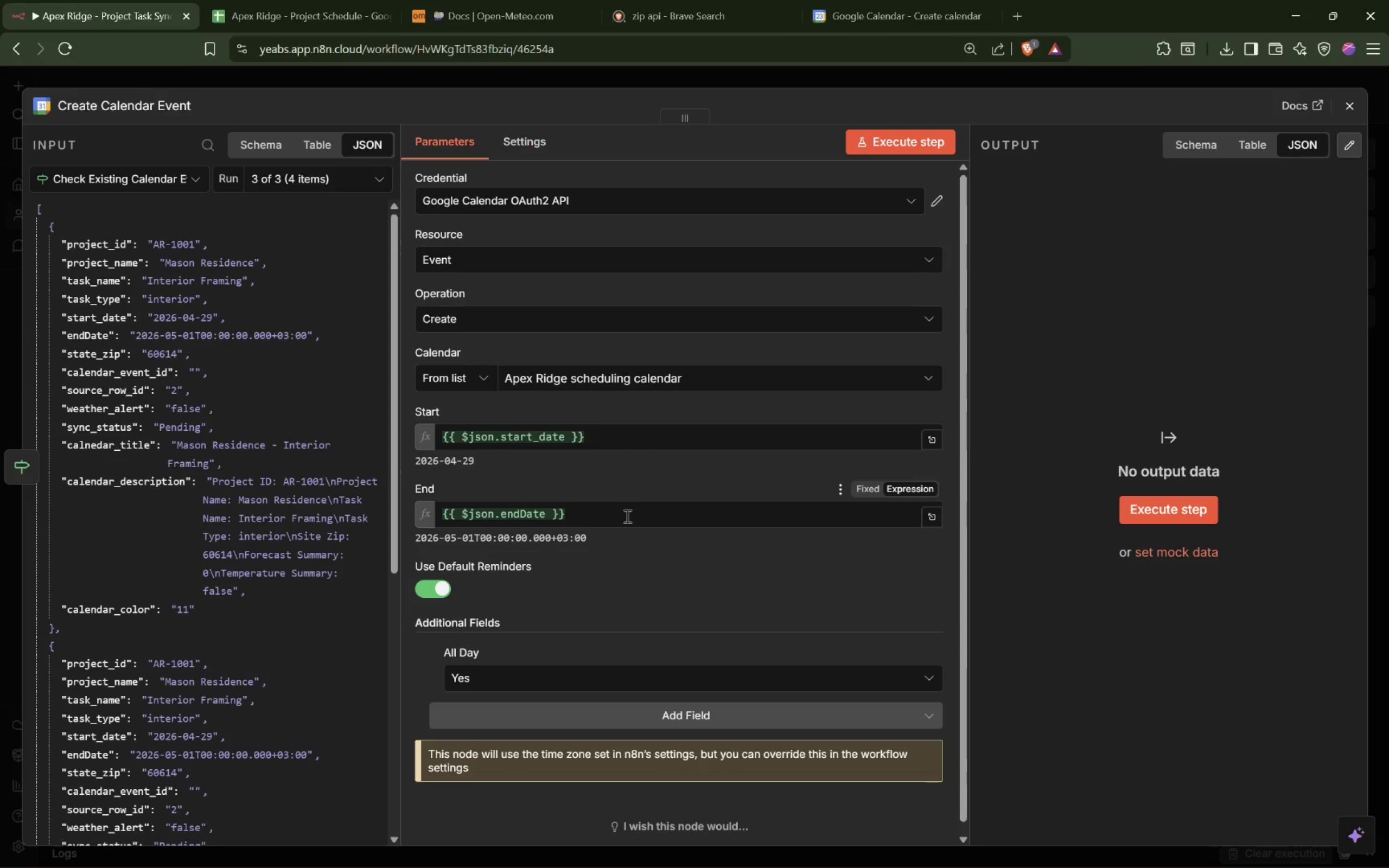 
left_click([628, 623])
 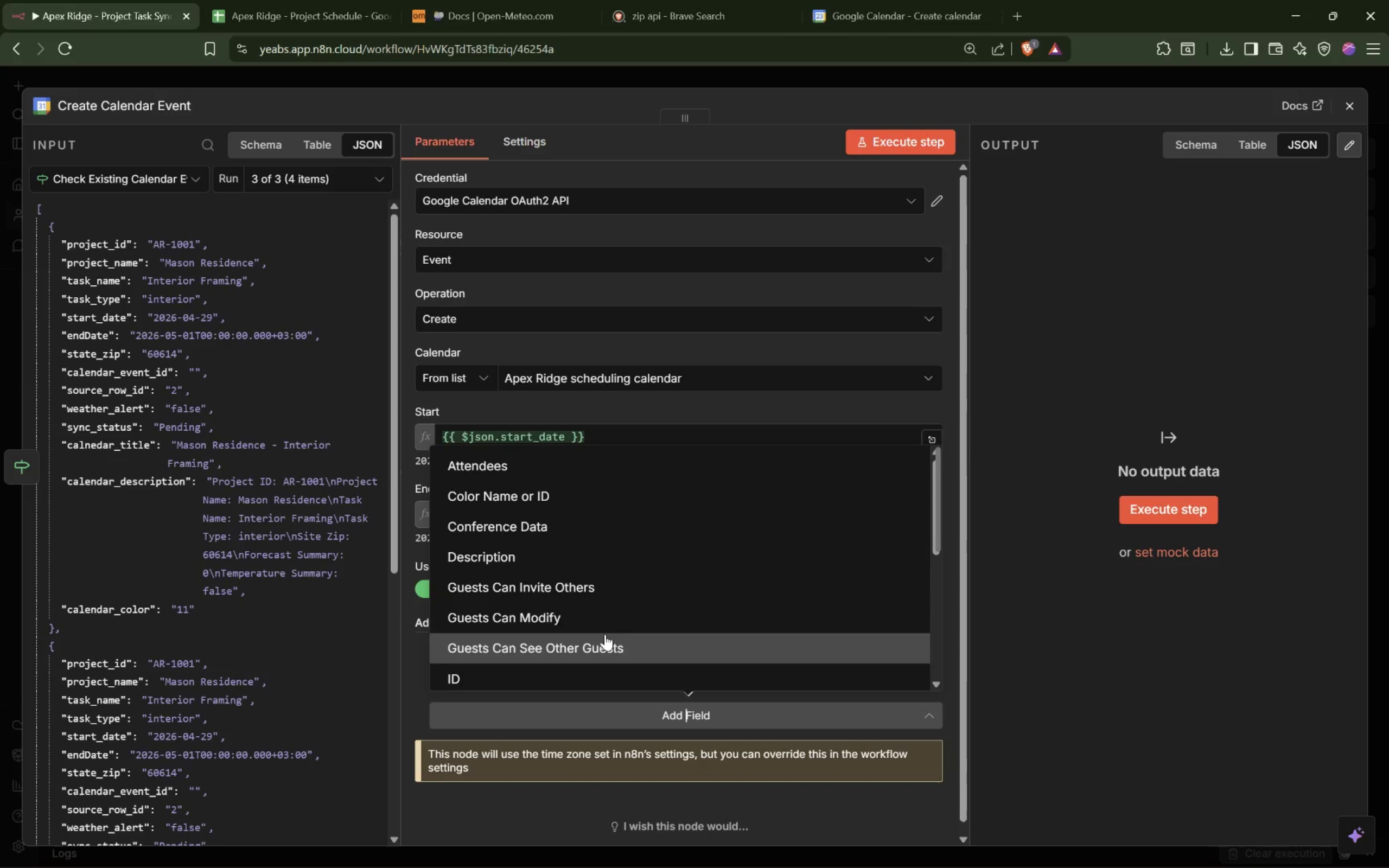 
scroll: coordinate [608, 629], scroll_direction: down, amount: 8.0
 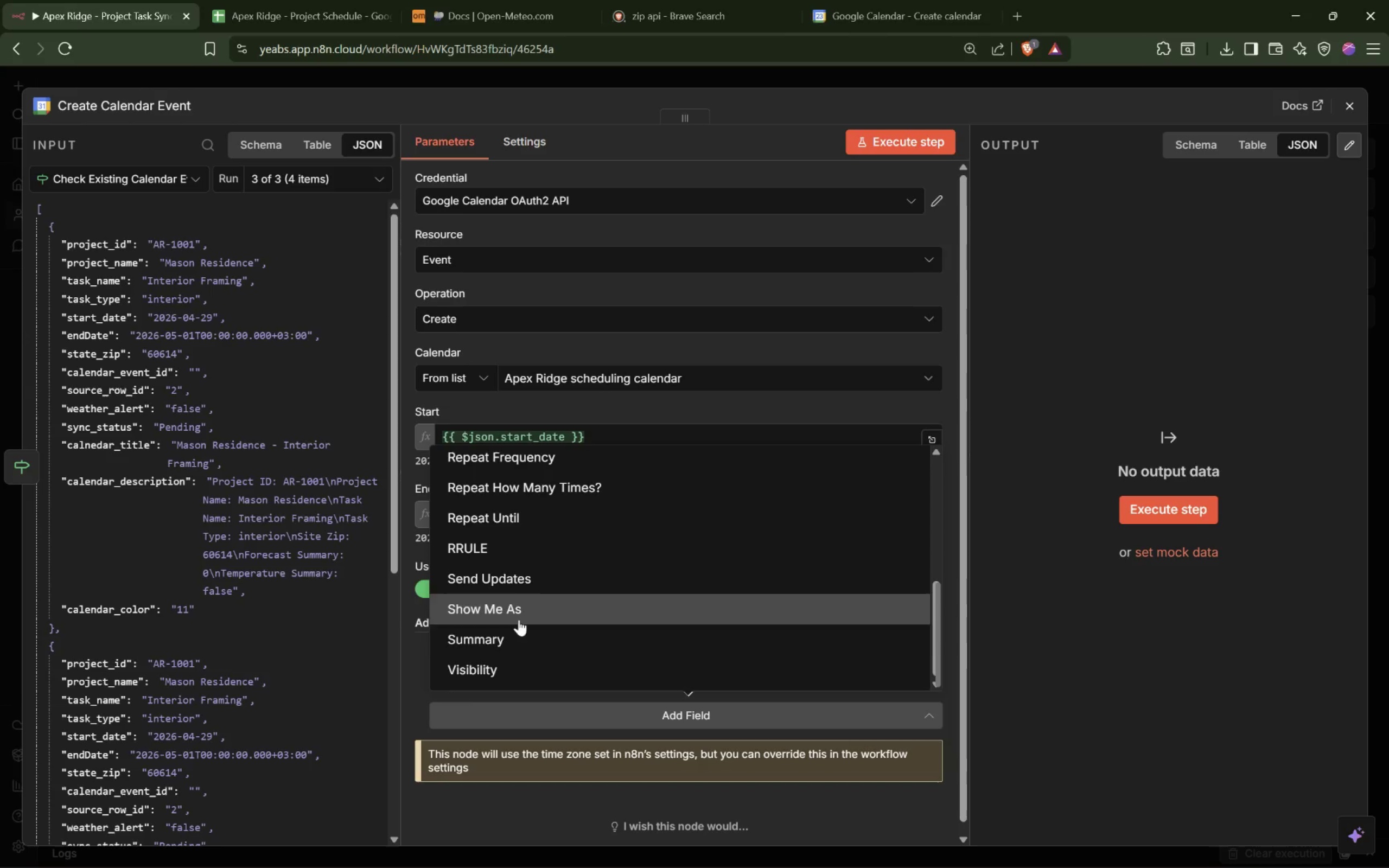 
left_click([500, 634])
 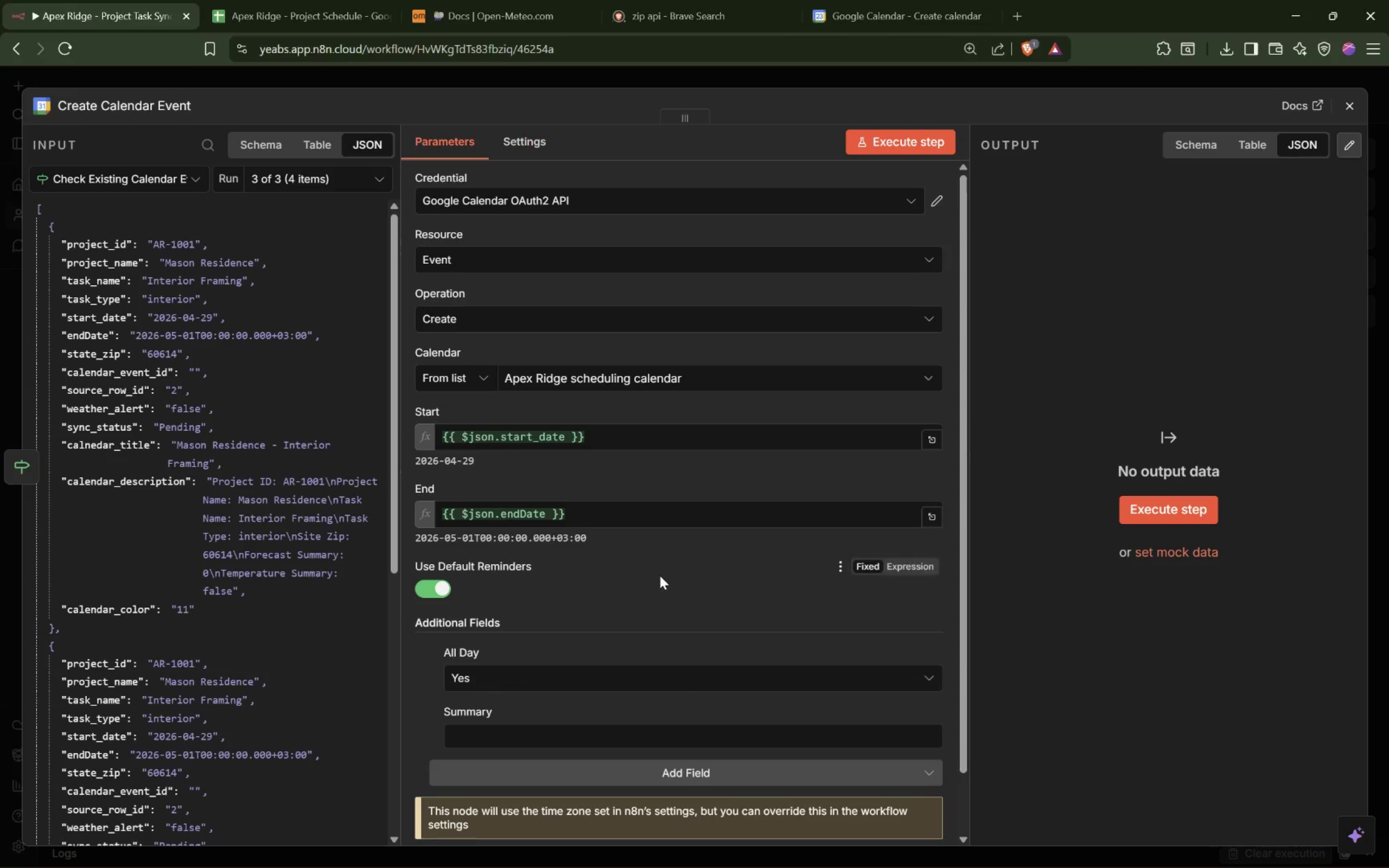 
scroll: coordinate [660, 576], scroll_direction: down, amount: 4.0
 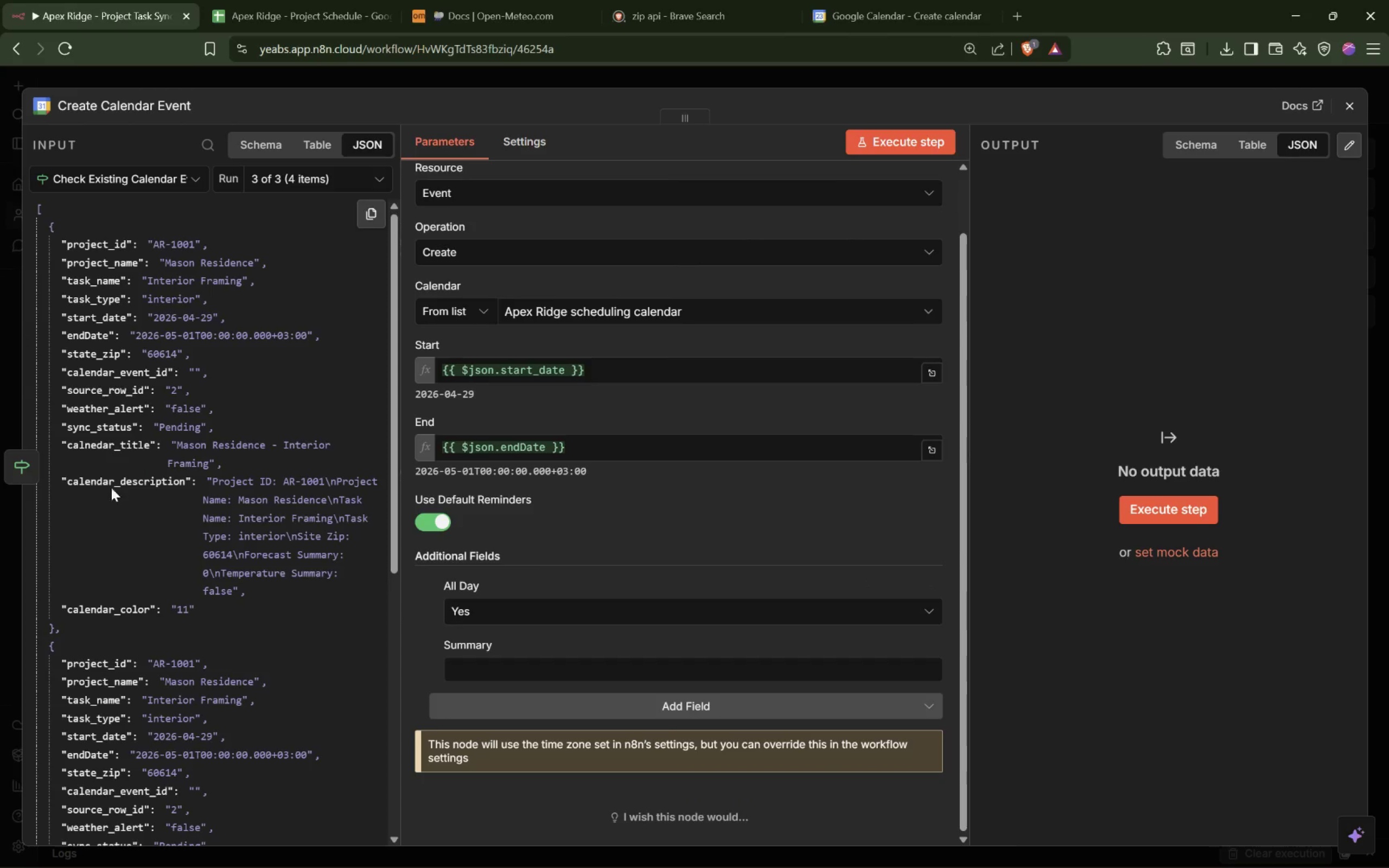 
left_click_drag(start_coordinate=[120, 446], to_coordinate=[477, 681])
 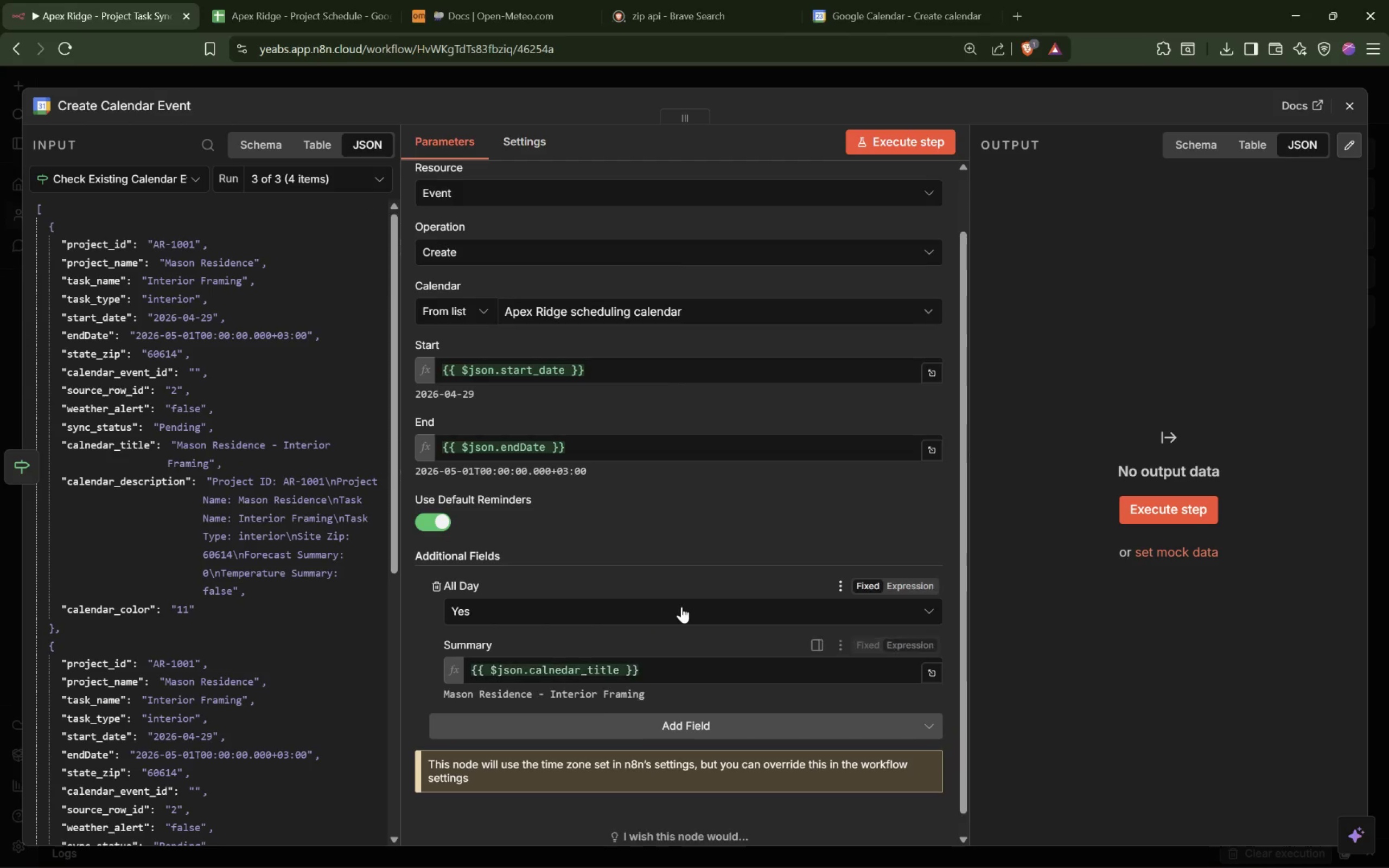 
scroll: coordinate [681, 607], scroll_direction: down, amount: 6.0
 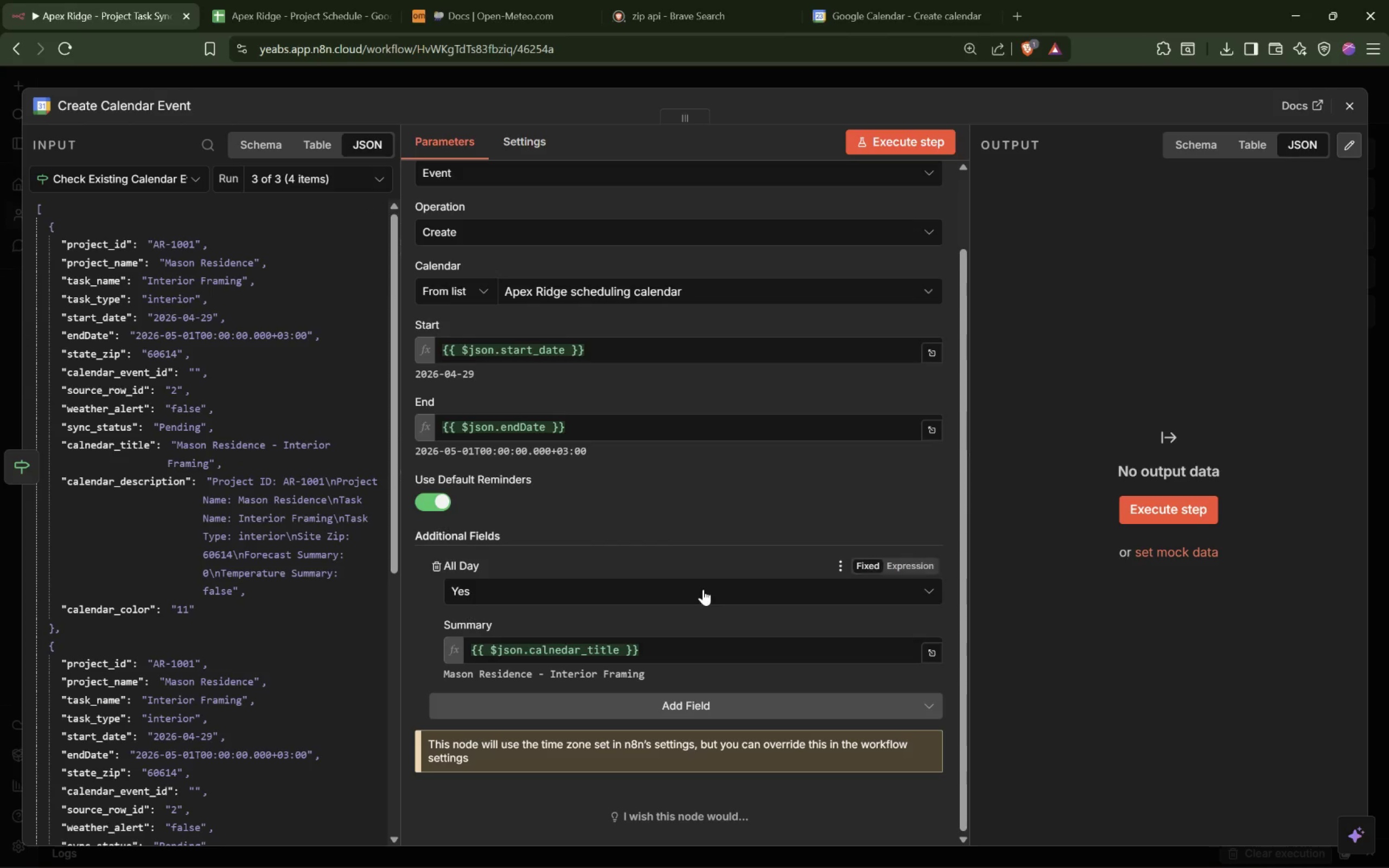 
left_click([635, 711])
 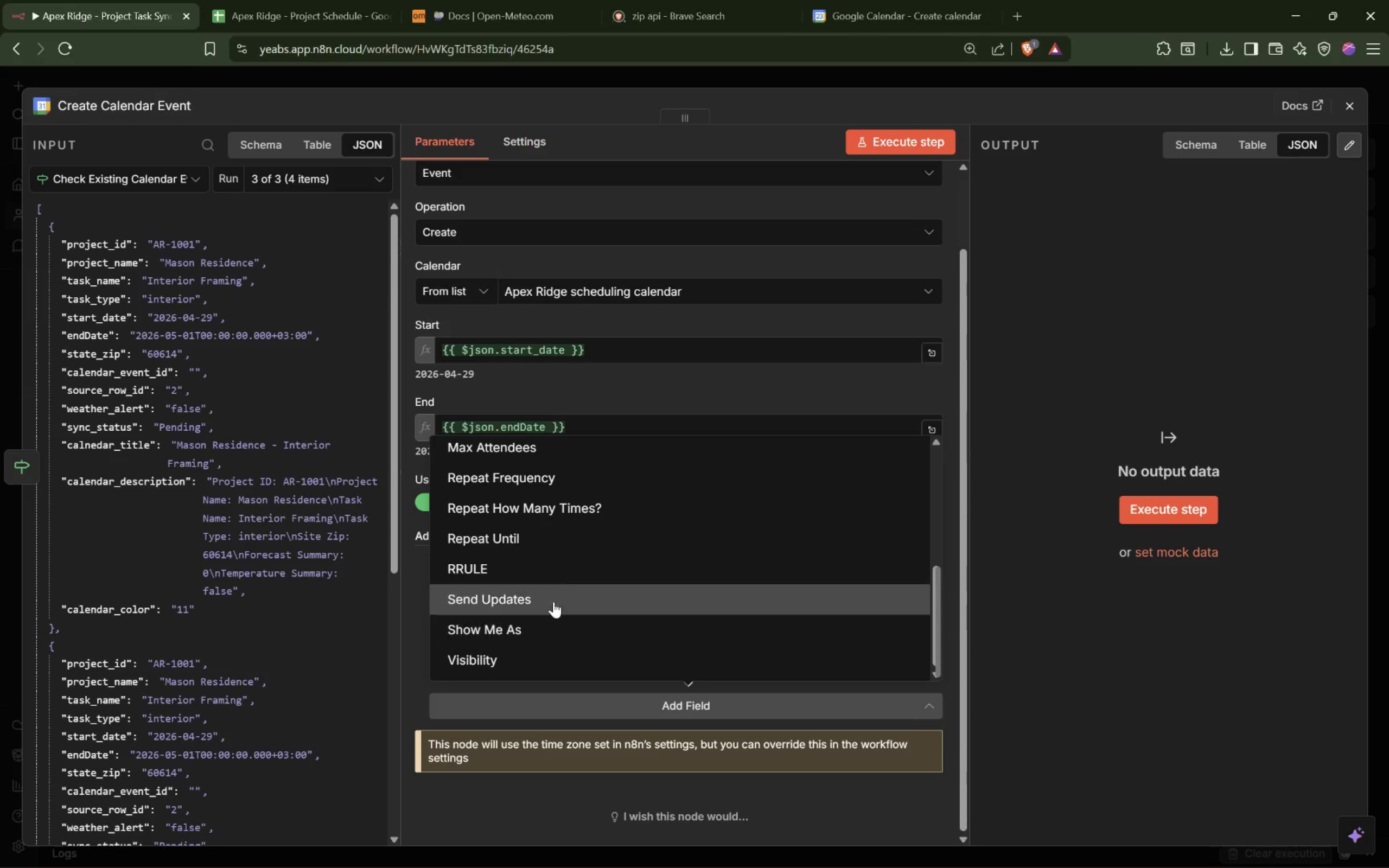 
scroll: coordinate [564, 591], scroll_direction: none, amount: 0.0
 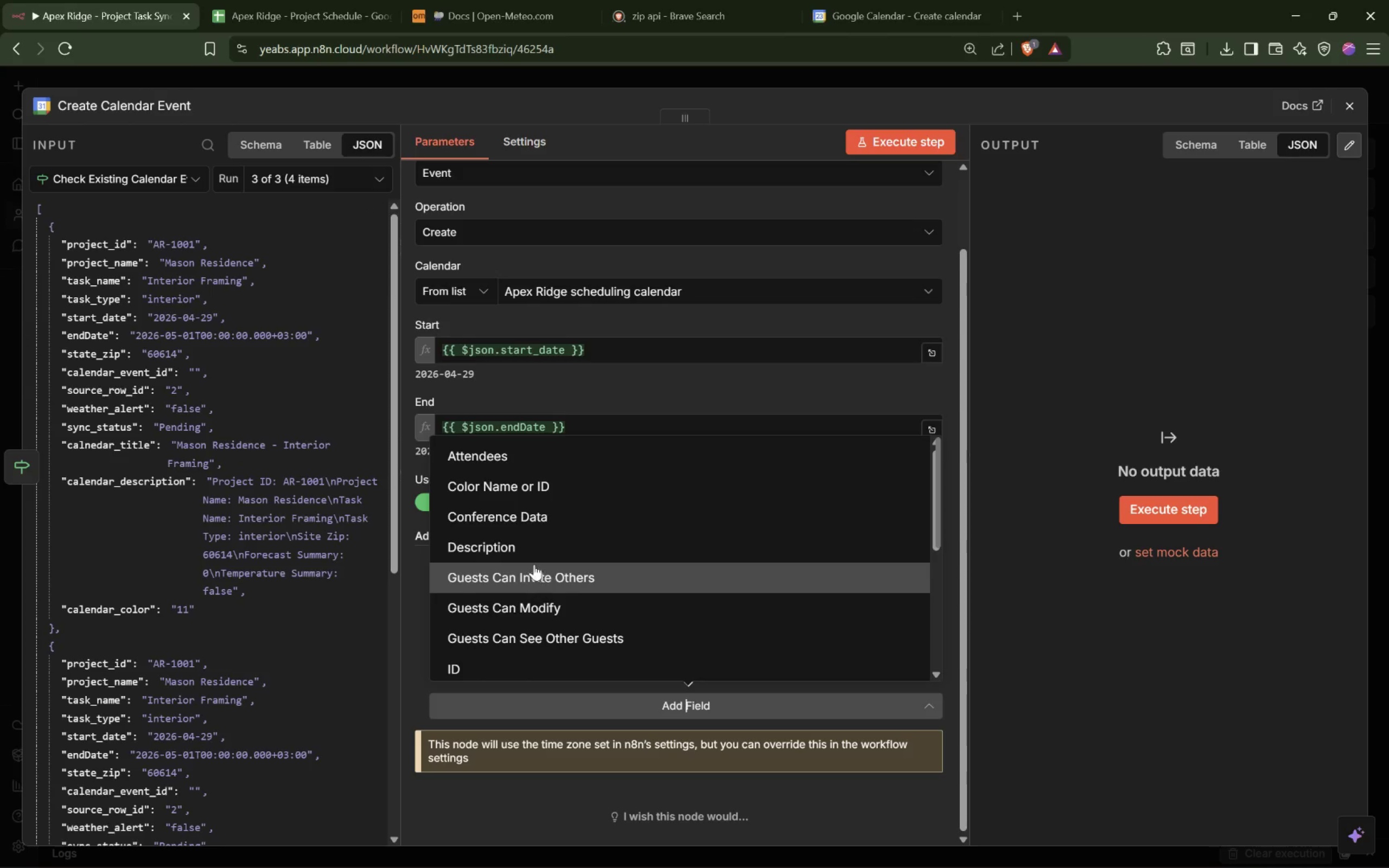 
left_click([544, 542])
 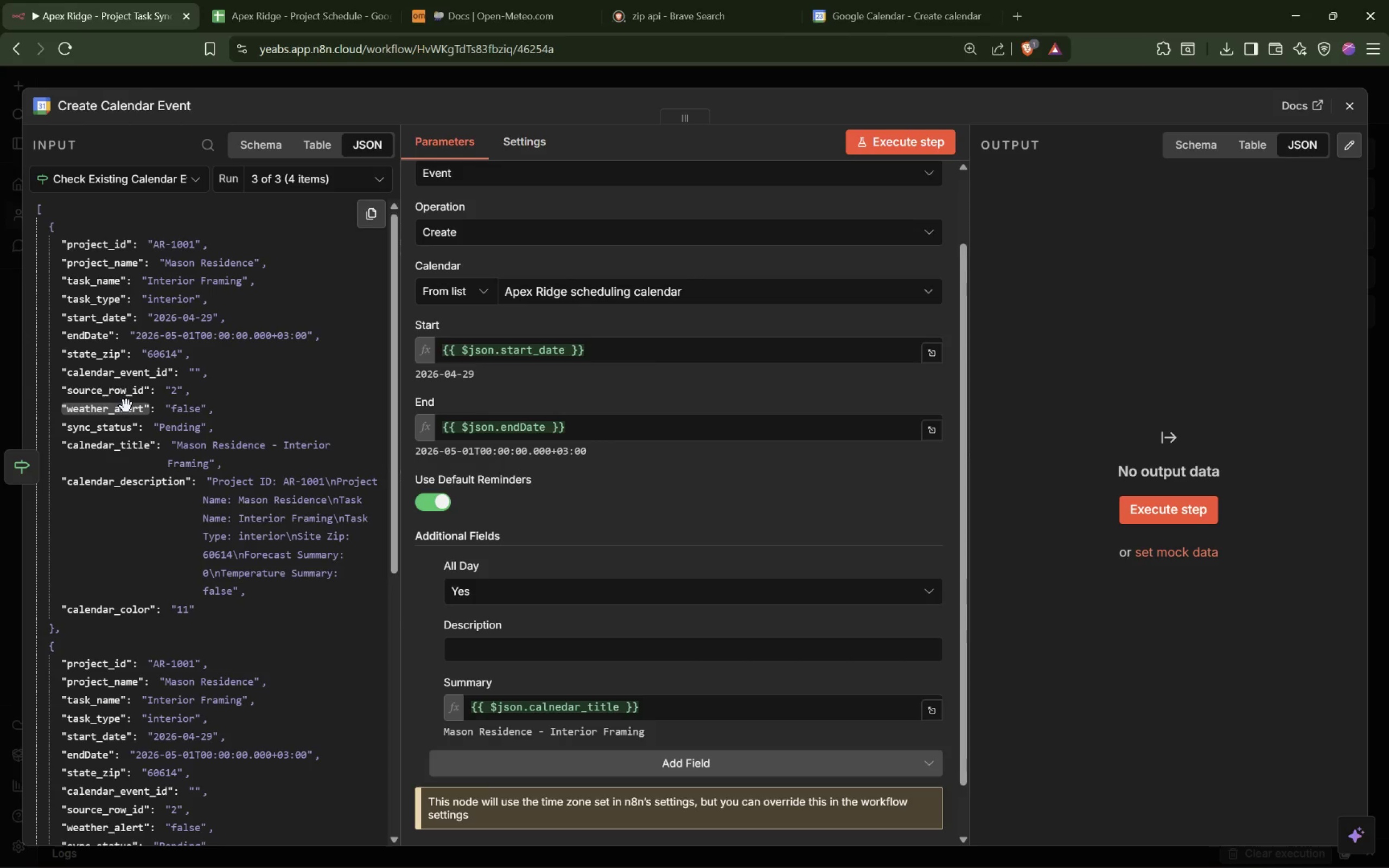 
wait(6.43)
 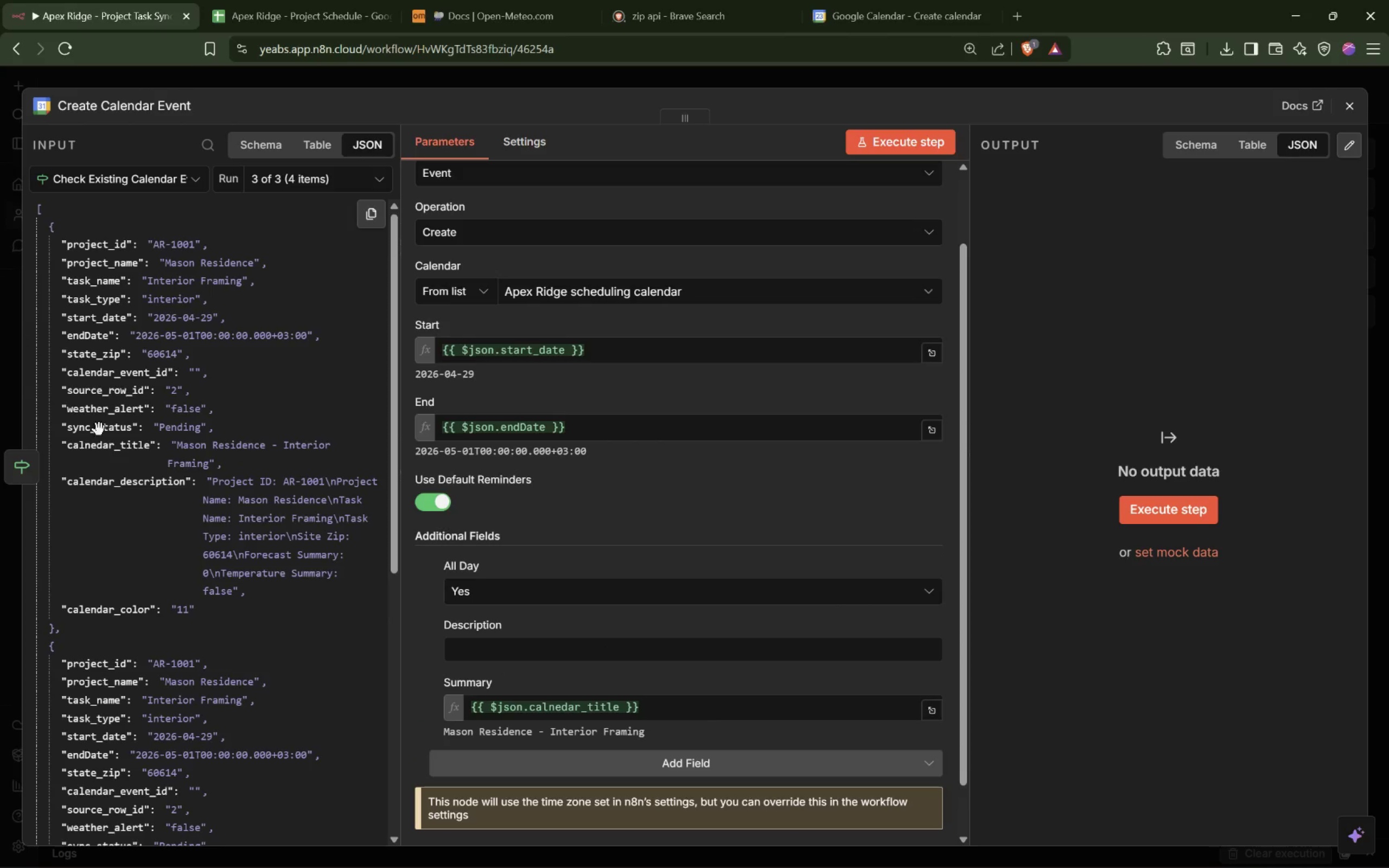 
scroll: coordinate [130, 405], scroll_direction: up, amount: 3.0
 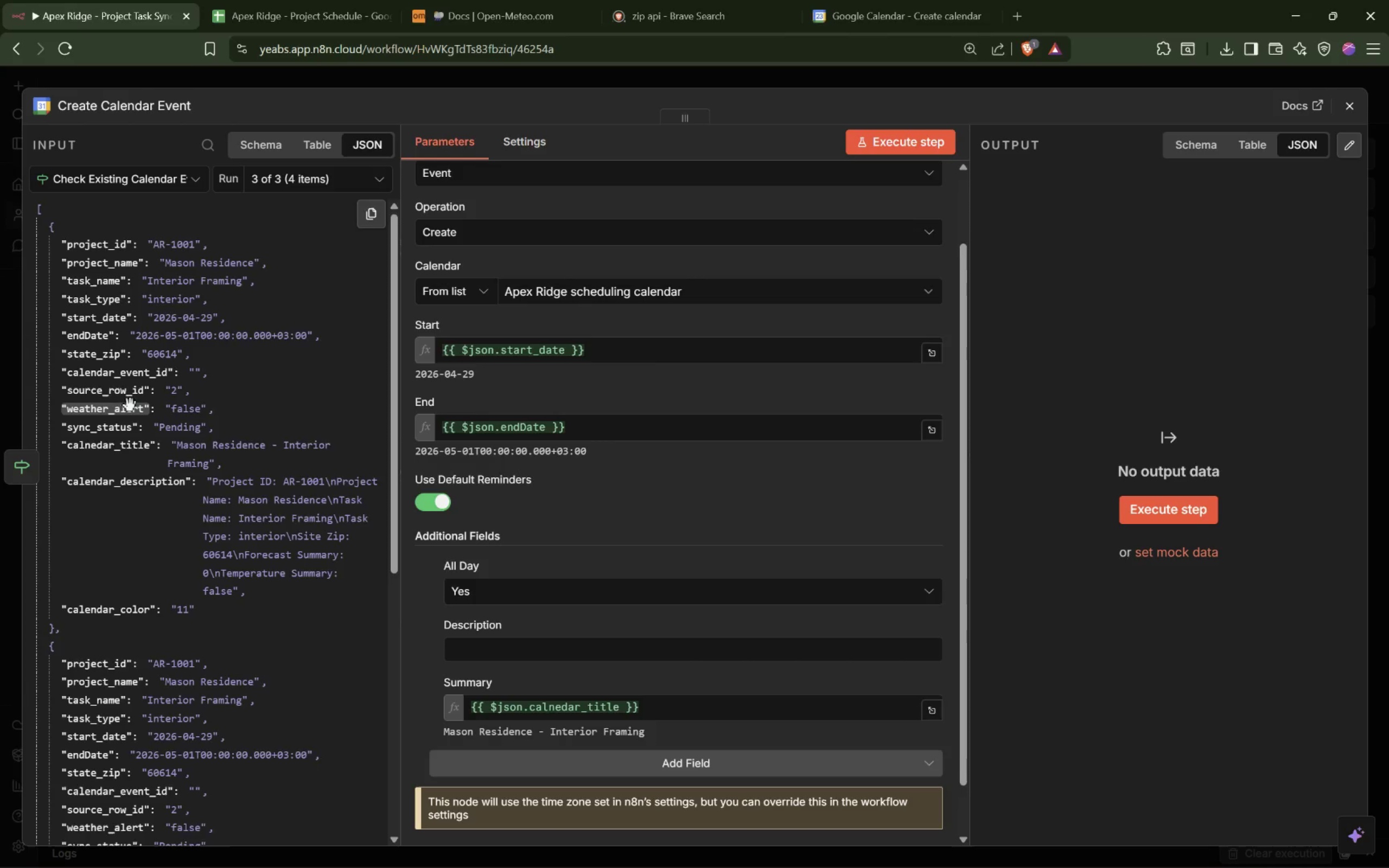 
scroll: coordinate [130, 405], scroll_direction: down, amount: 1.0
 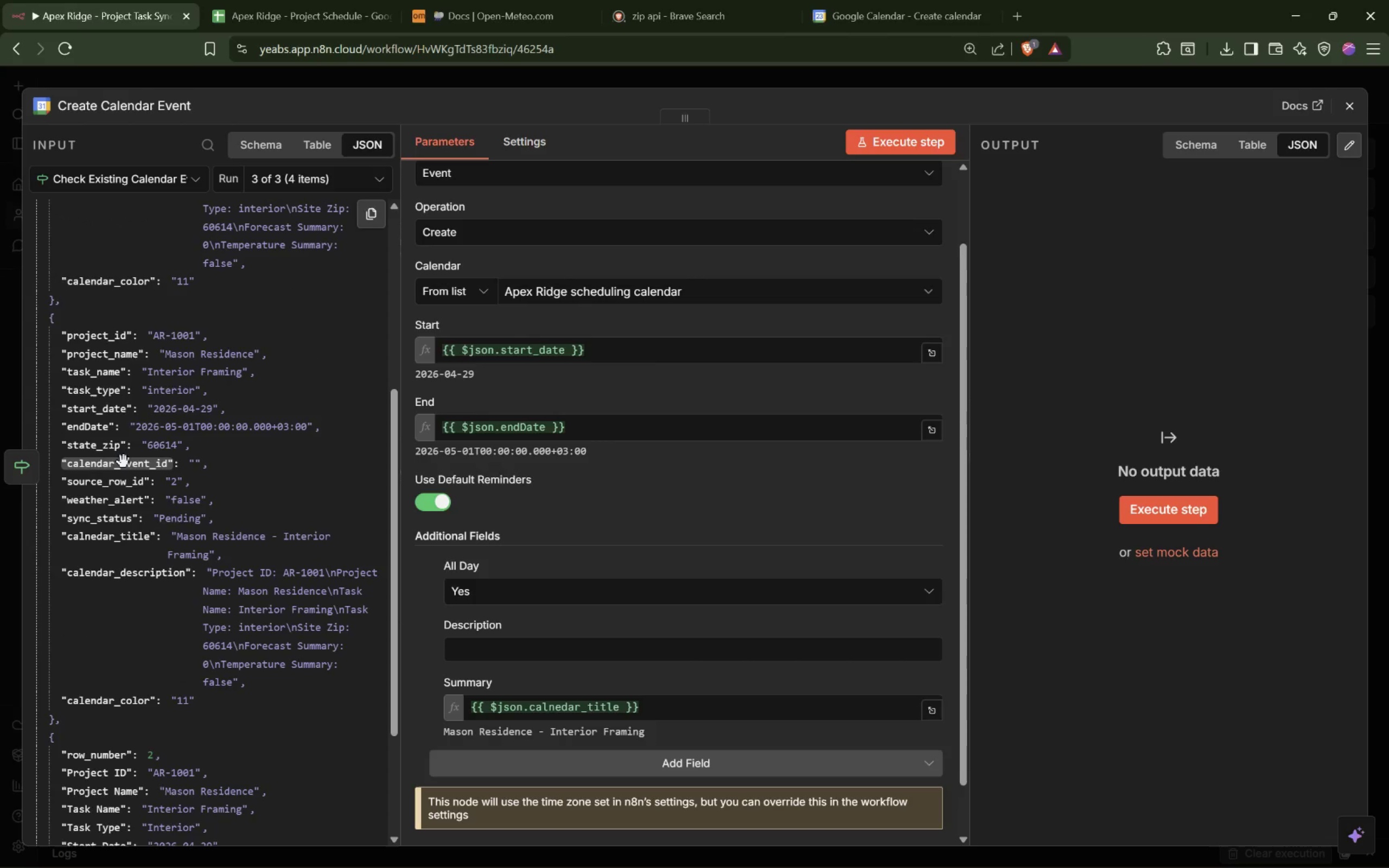 
left_click_drag(start_coordinate=[118, 578], to_coordinate=[525, 658])
 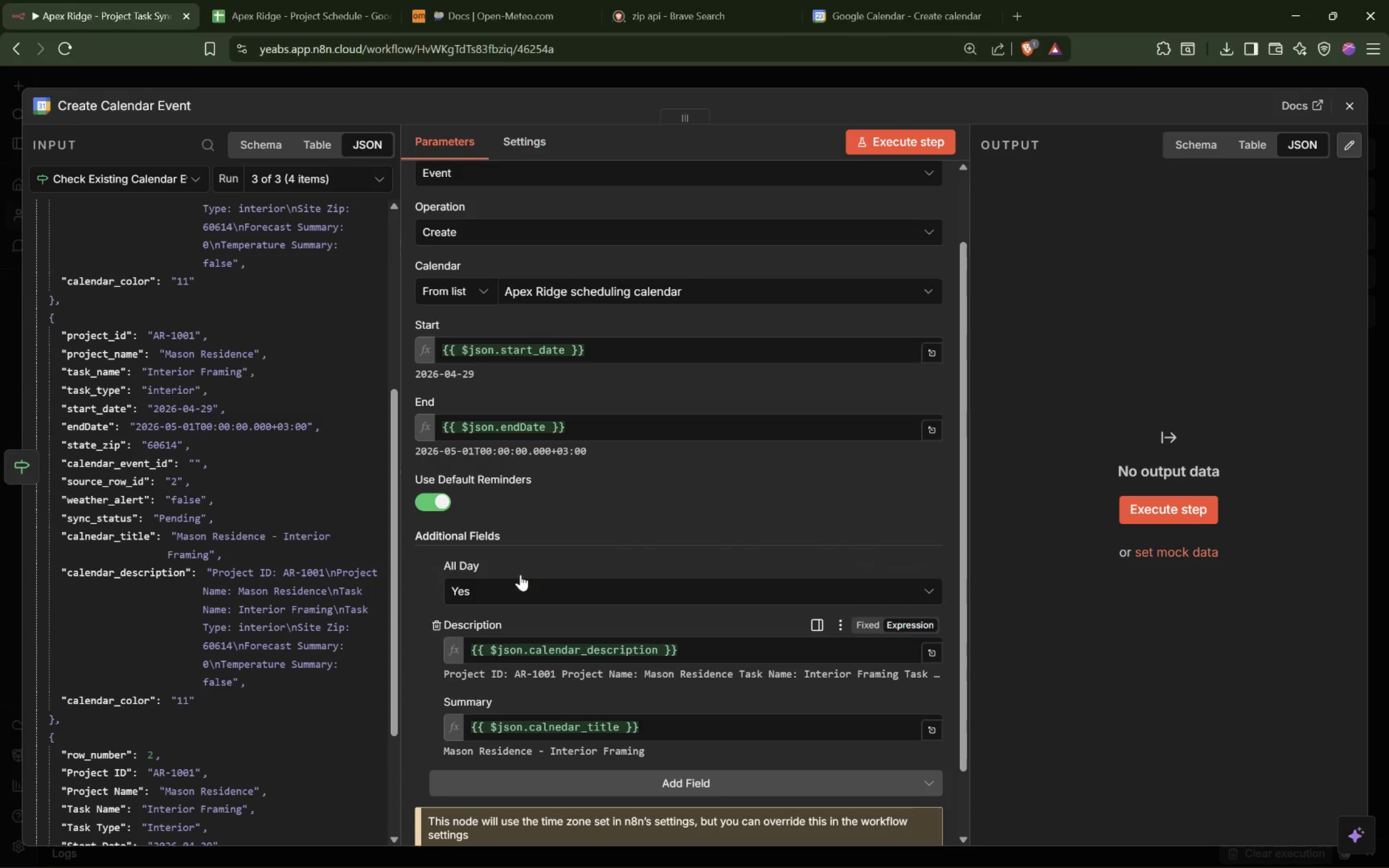 
scroll: coordinate [215, 465], scroll_direction: up, amount: 6.0
 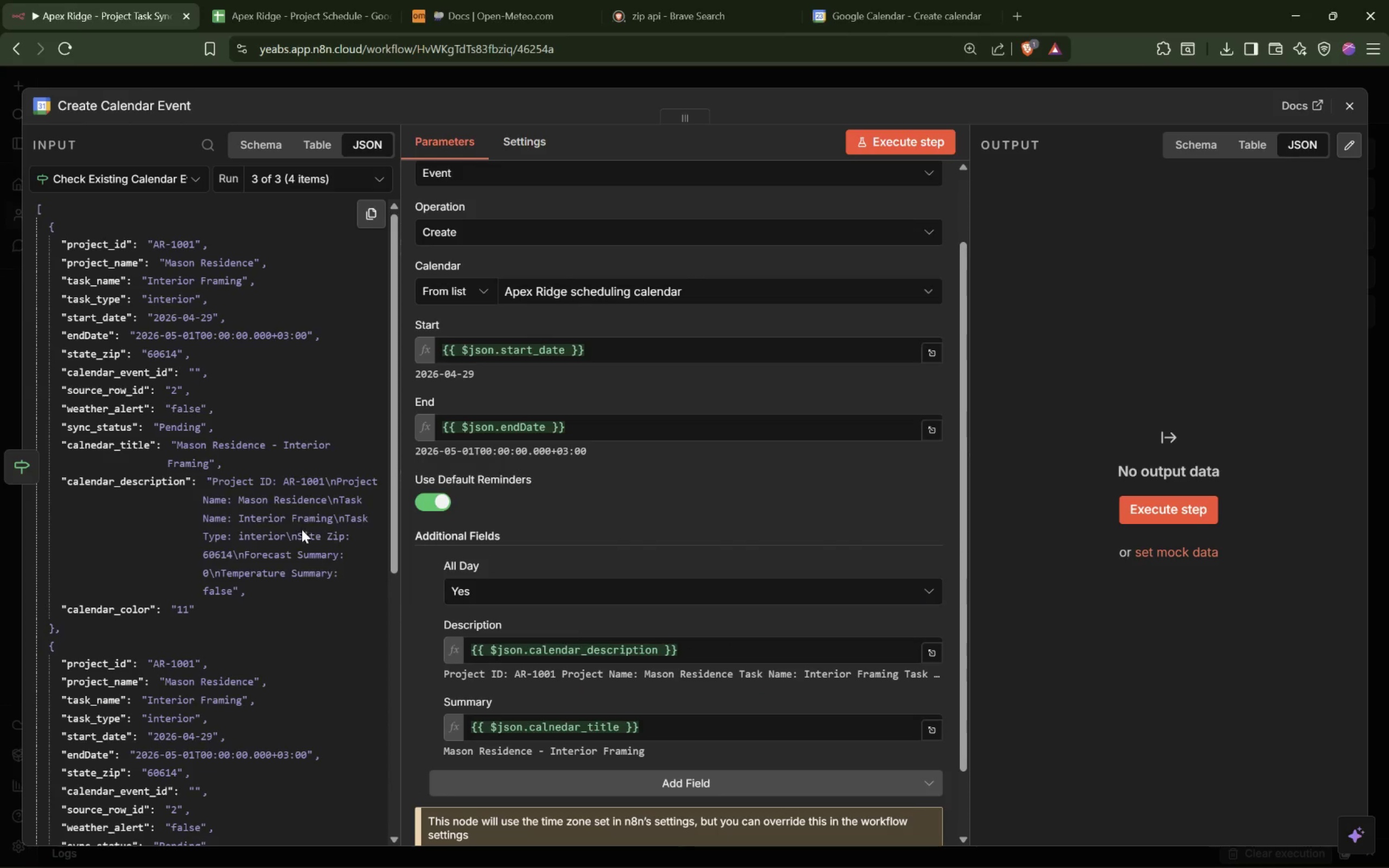 
scroll: coordinate [304, 552], scroll_direction: down, amount: 17.0
 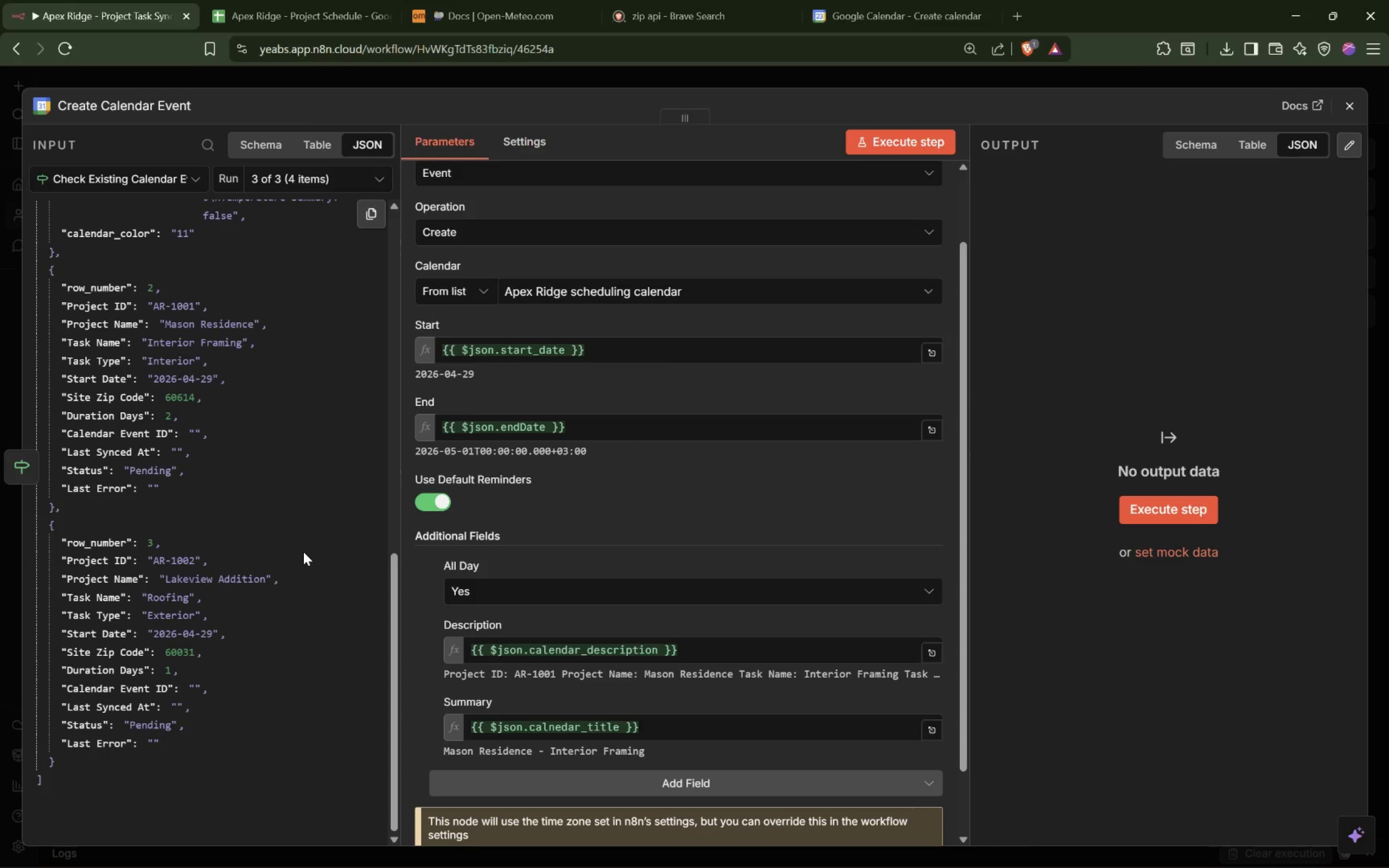 
wait(5.25)
 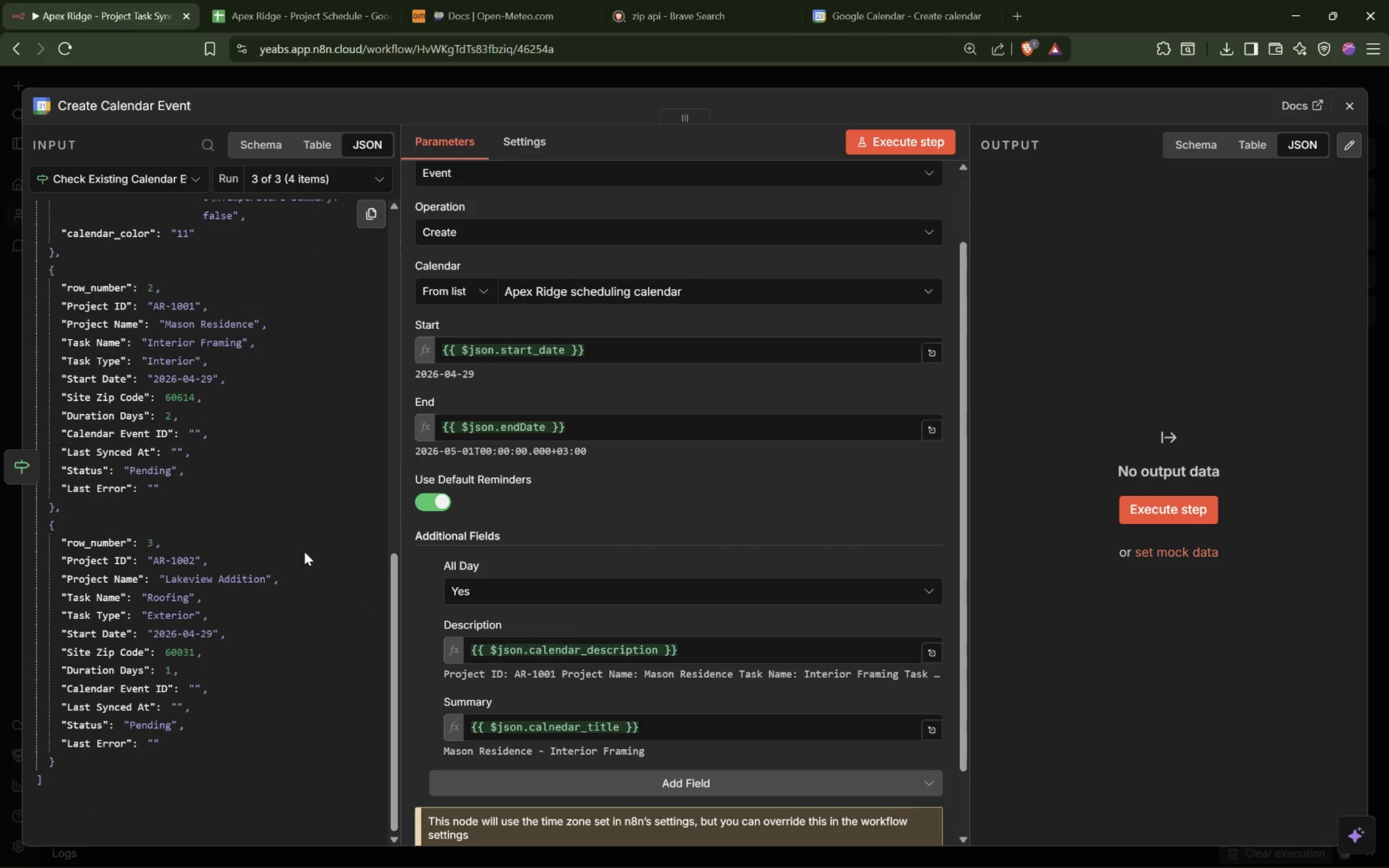 
scroll: coordinate [279, 534], scroll_direction: up, amount: 15.0
 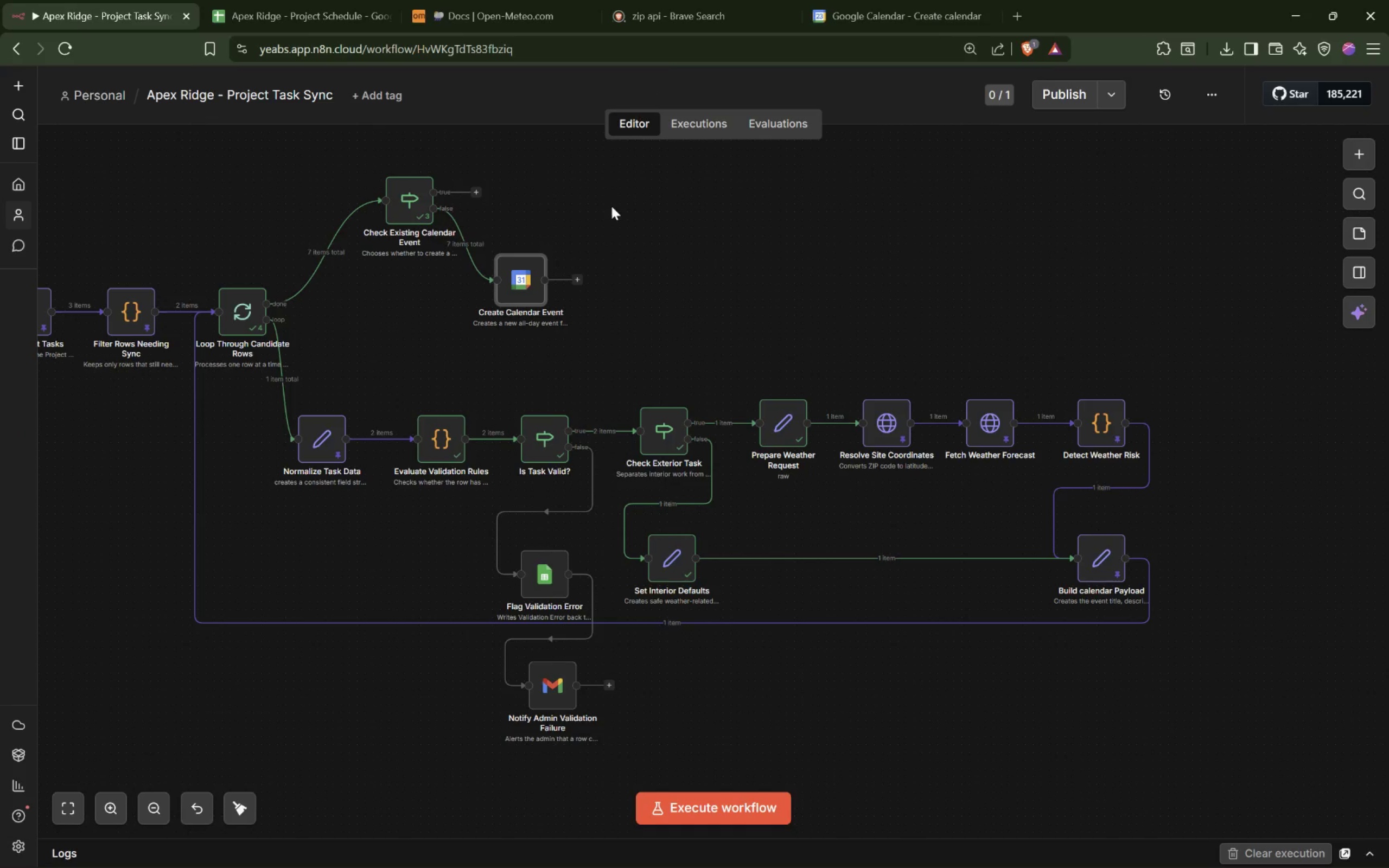 
left_click_drag(start_coordinate=[511, 275], to_coordinate=[623, 298])
 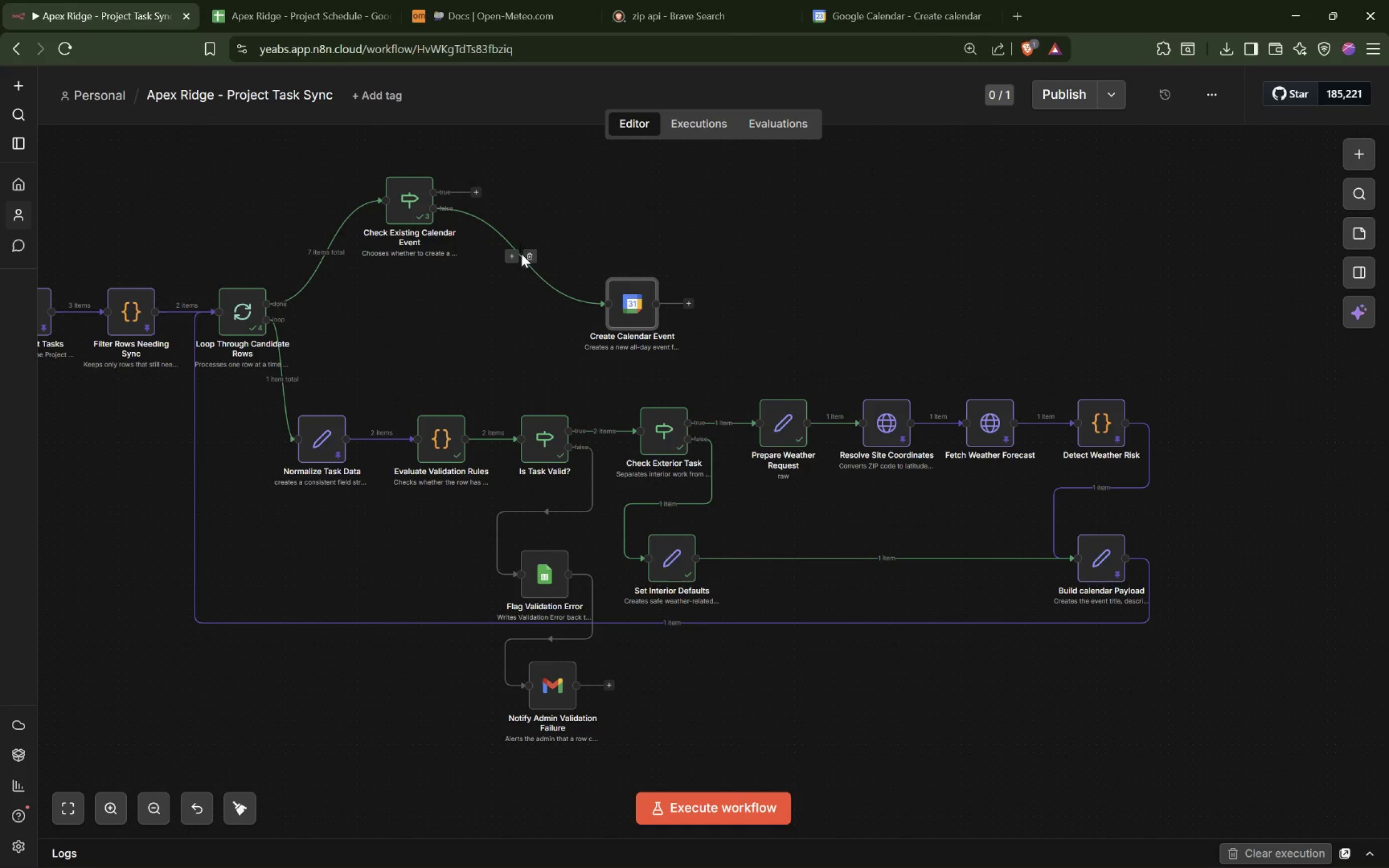 
left_click([513, 255])
 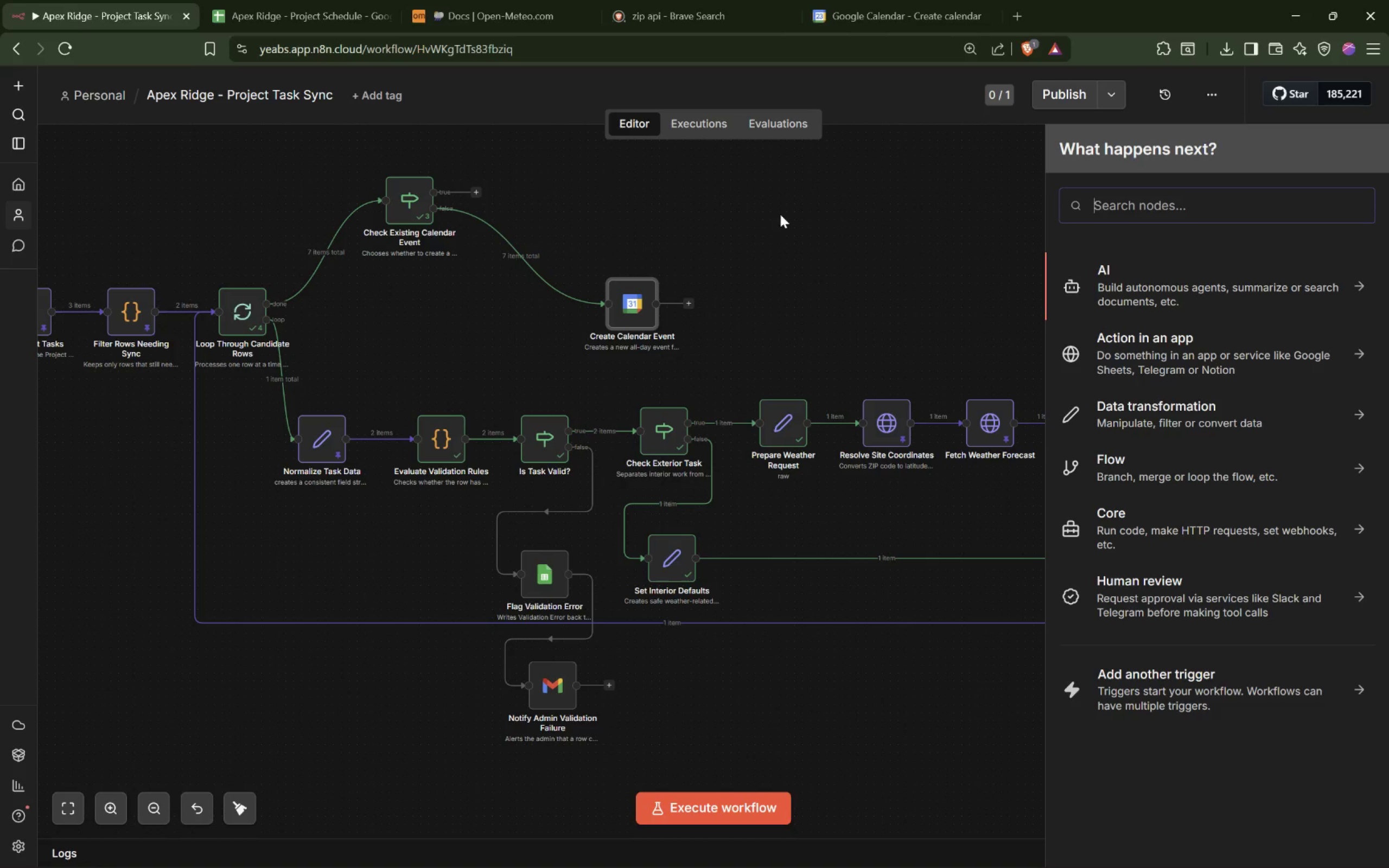 
wait(7.74)
 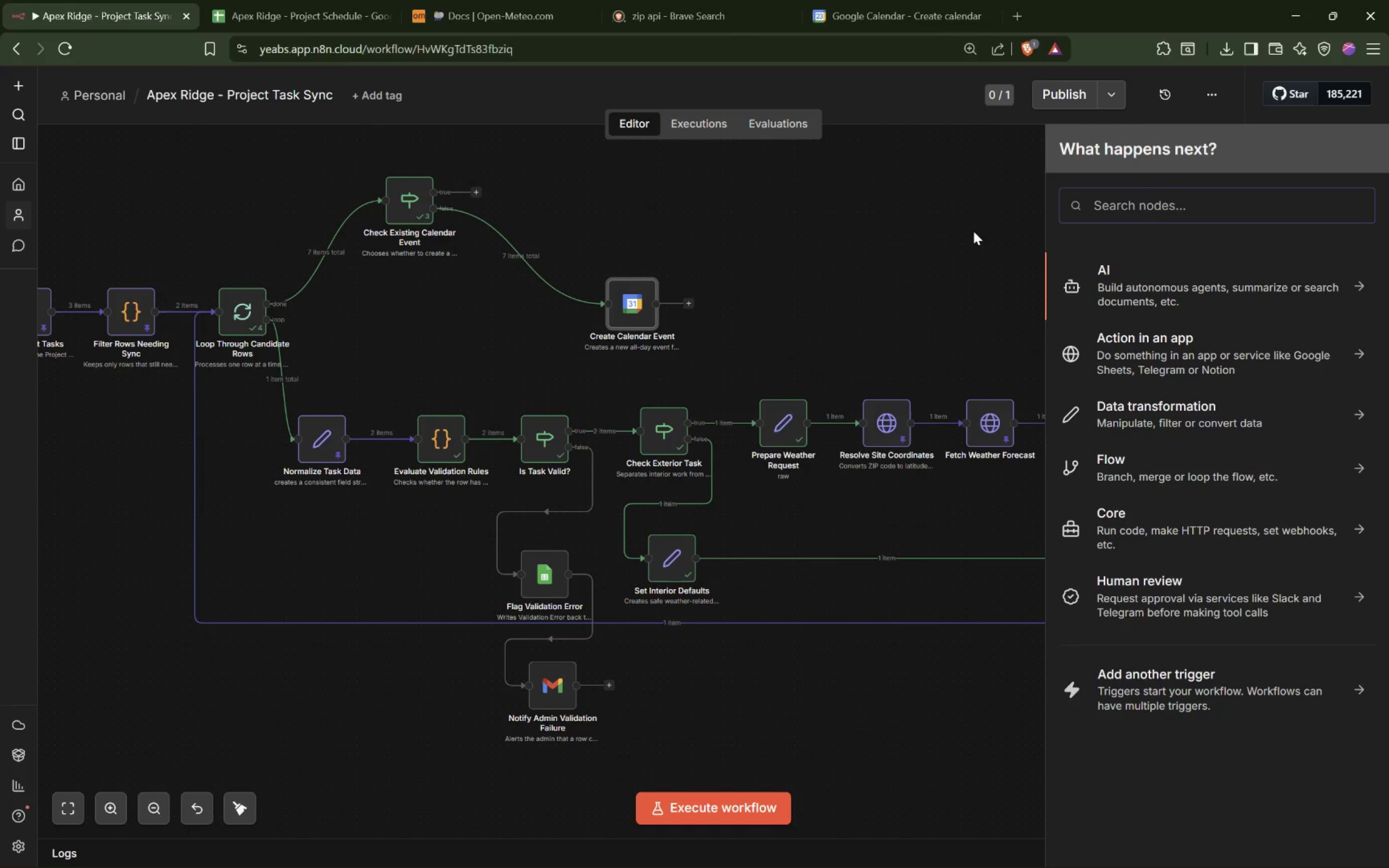 
left_click([1137, 205])
 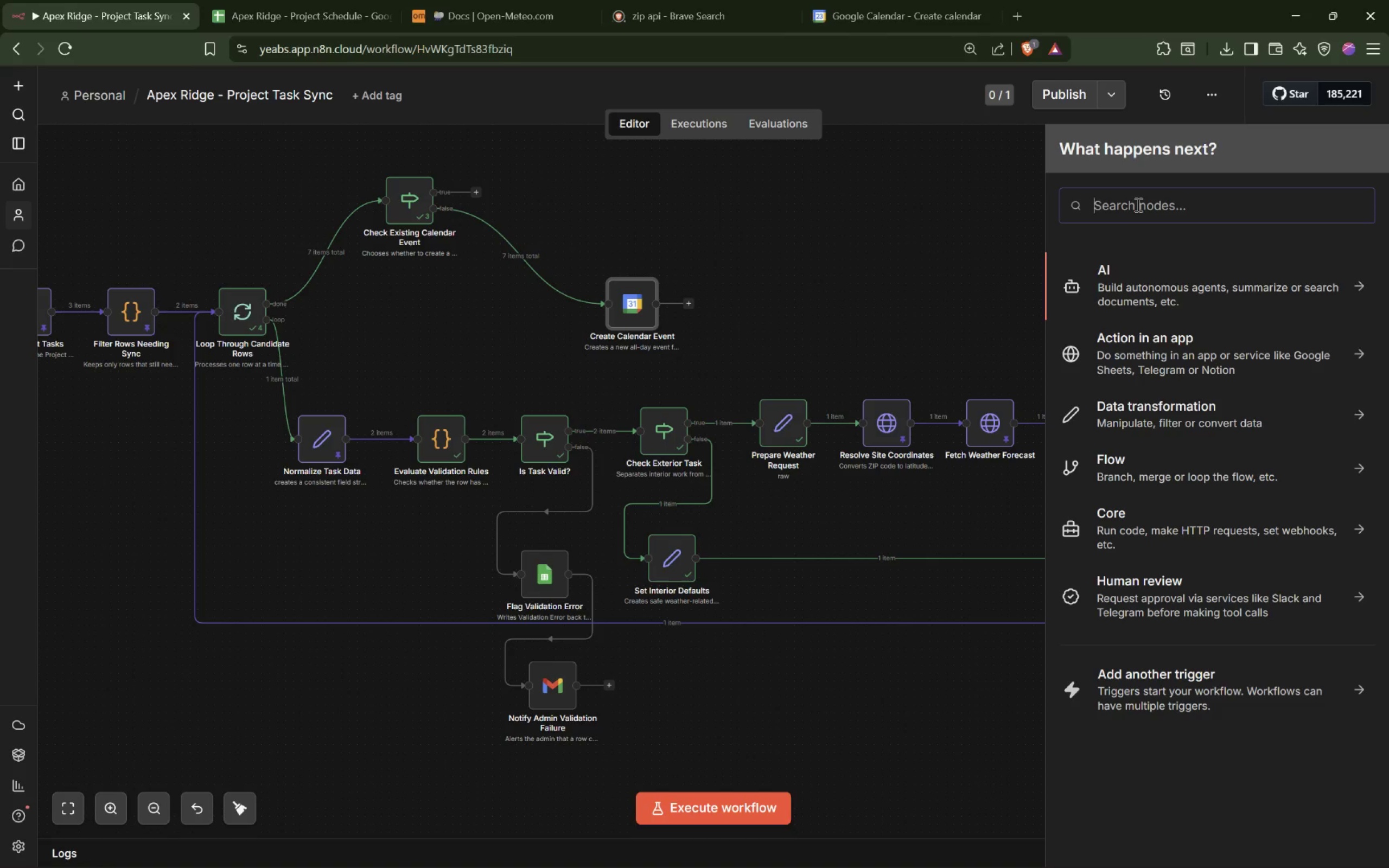 
type(c)
key(Backspace)
type(If)
 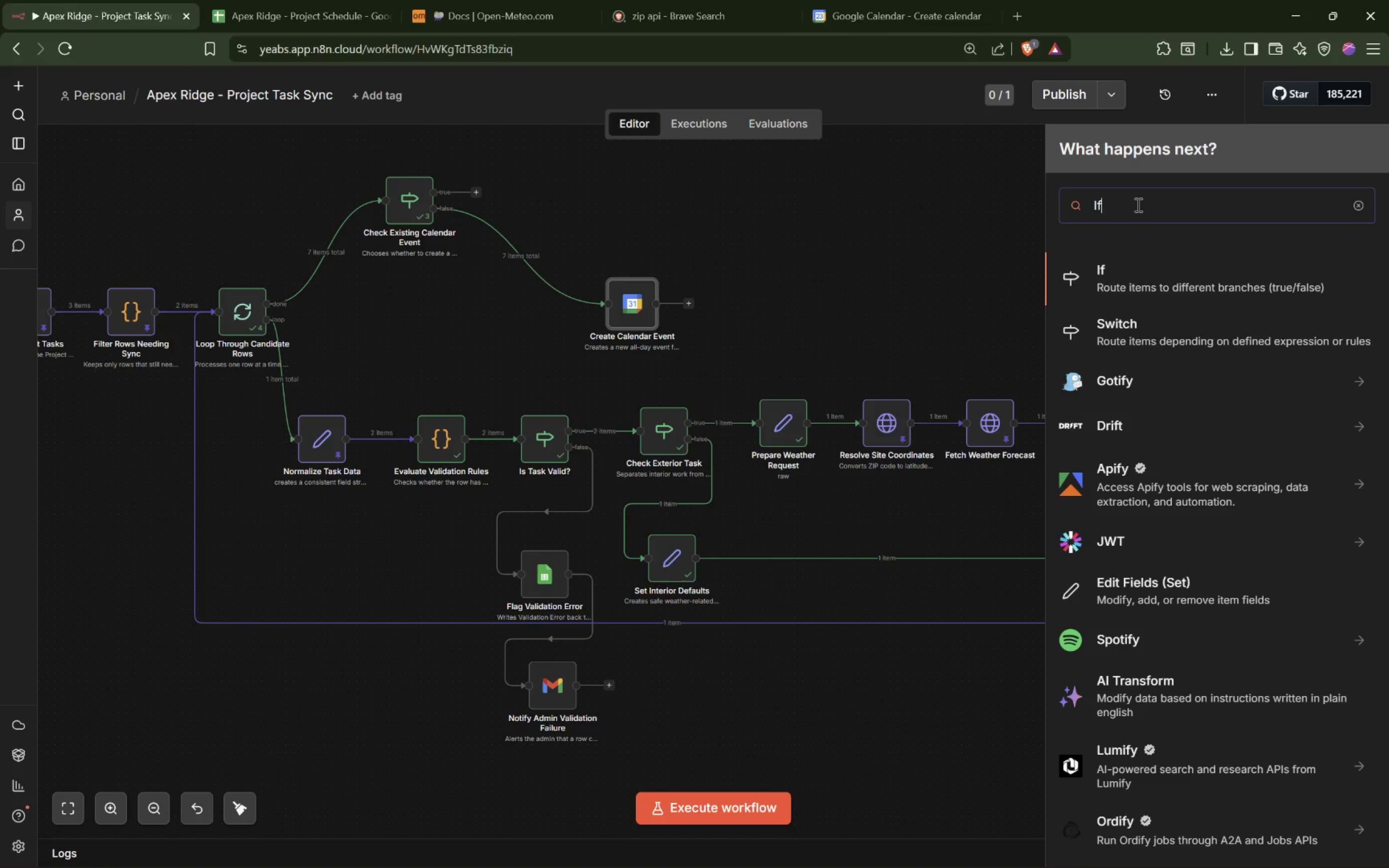 
key(Enter)
 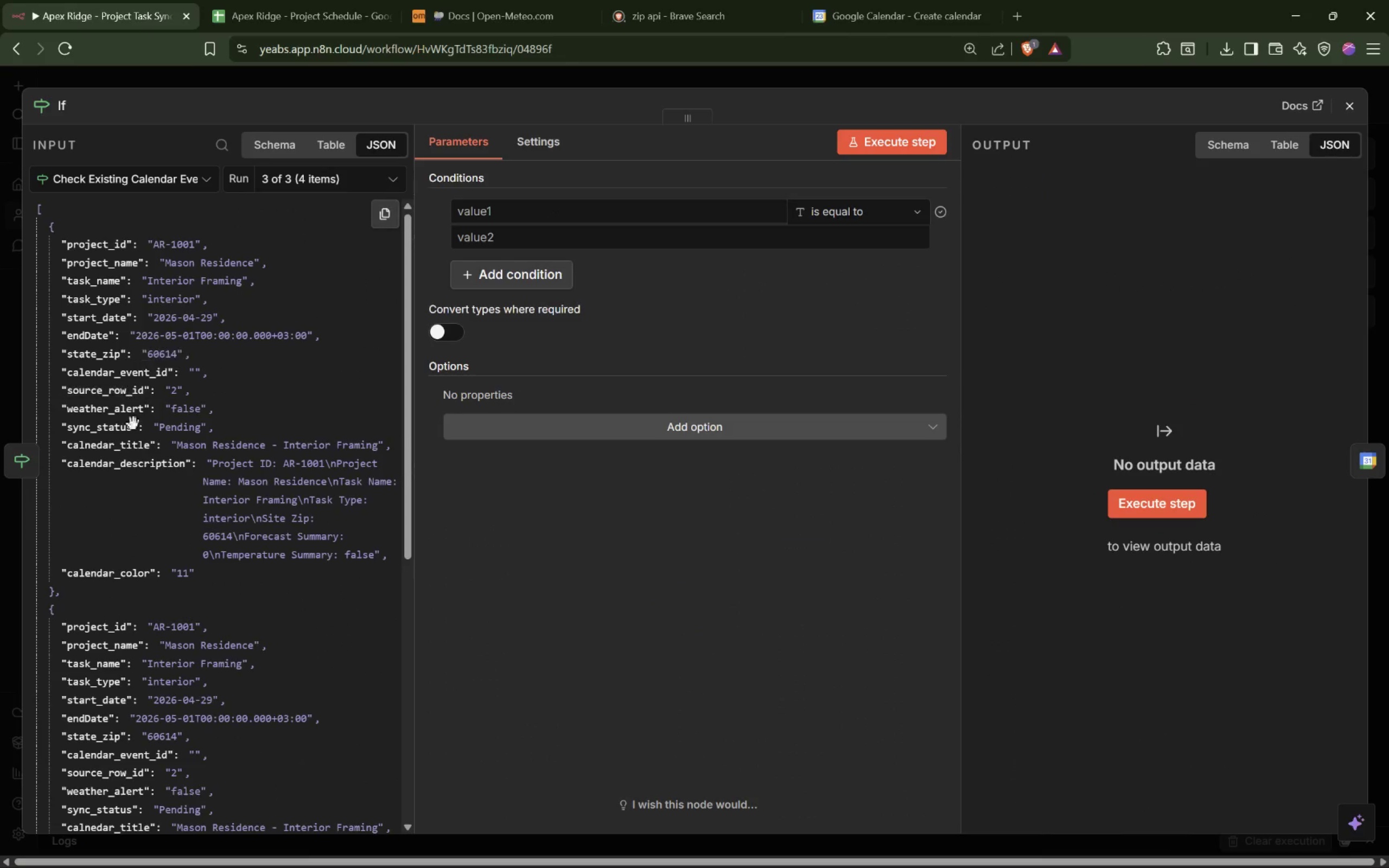 
left_click_drag(start_coordinate=[143, 466], to_coordinate=[582, 213])
 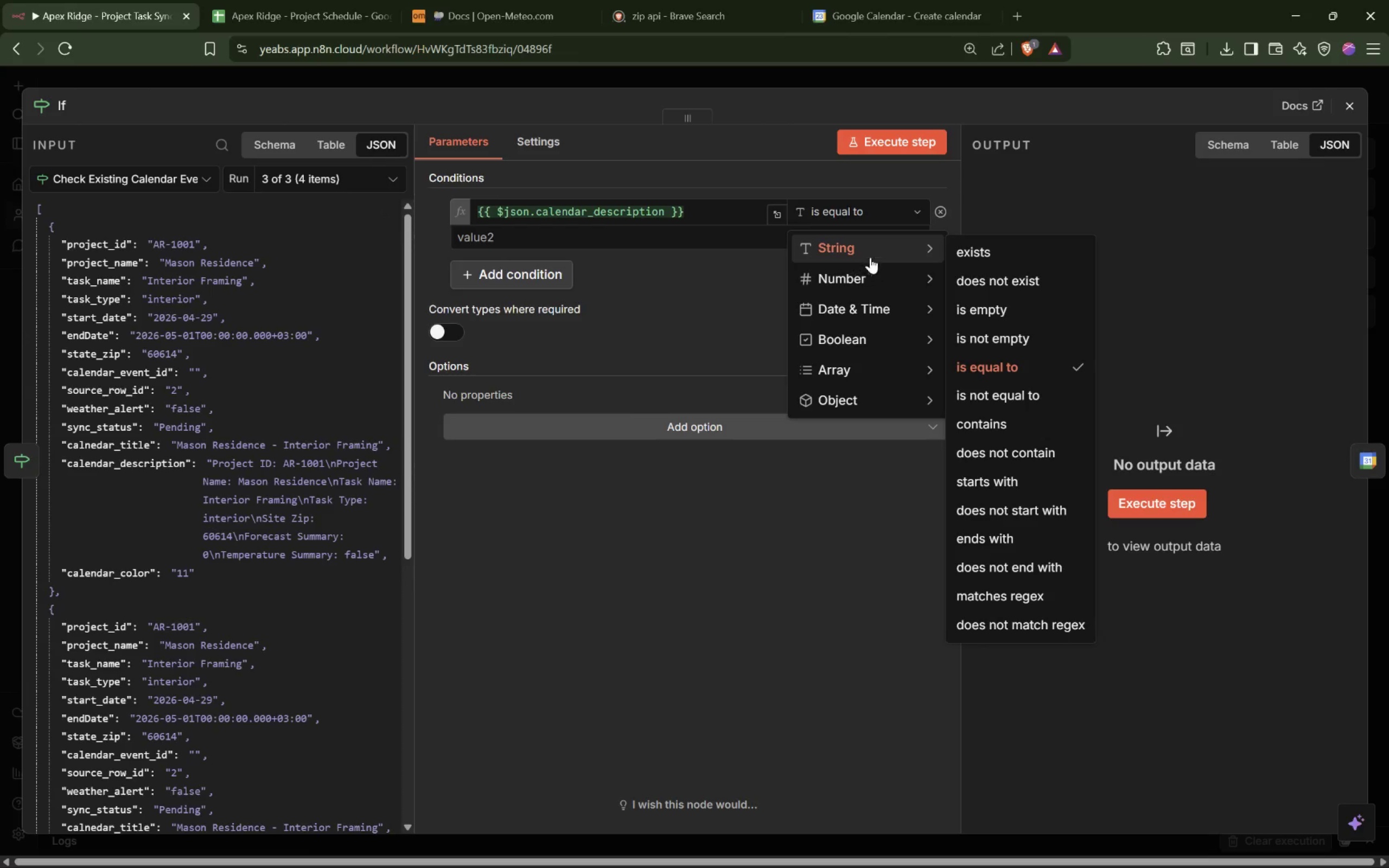 
left_click([1007, 253])
 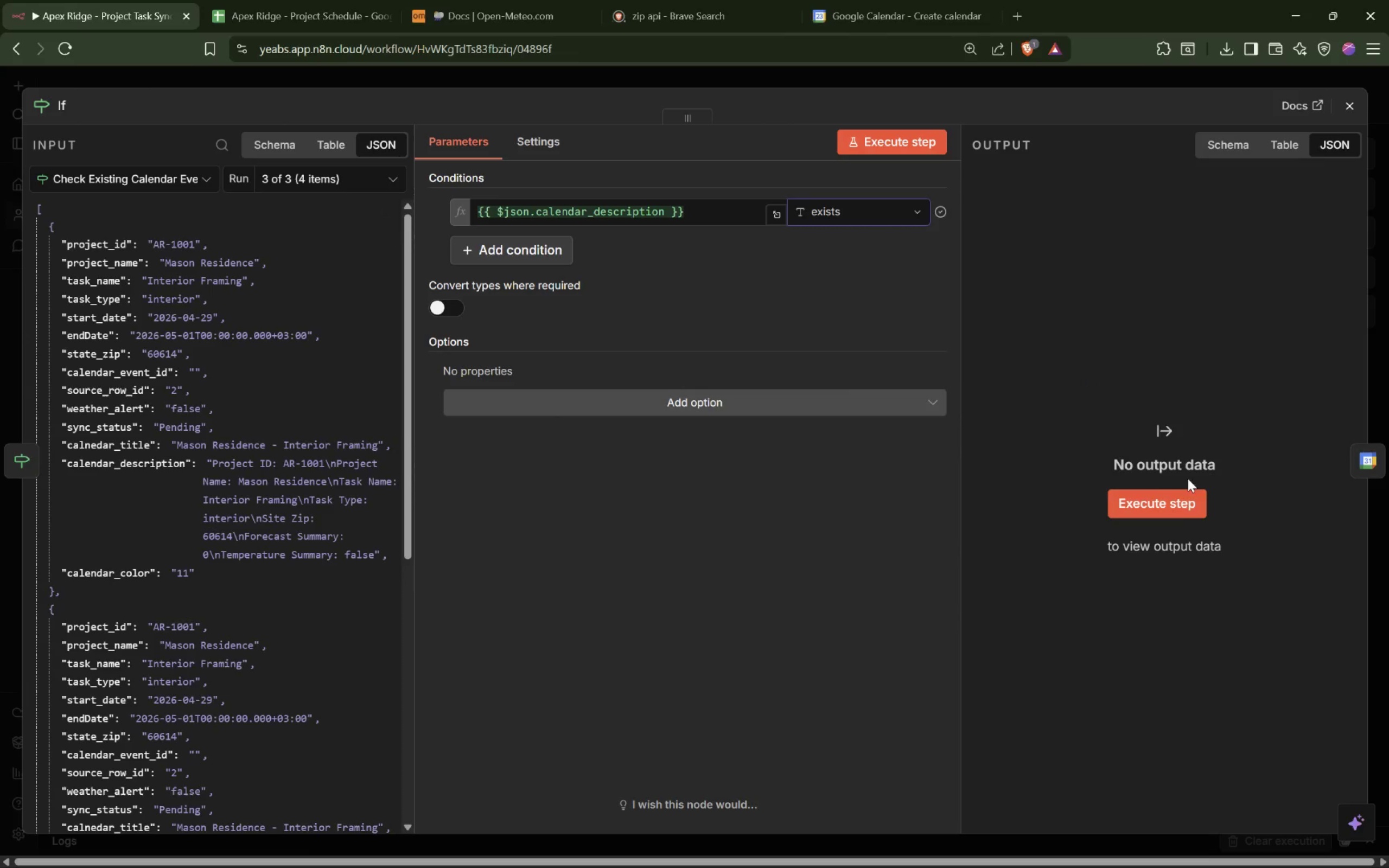 
left_click([1156, 501])
 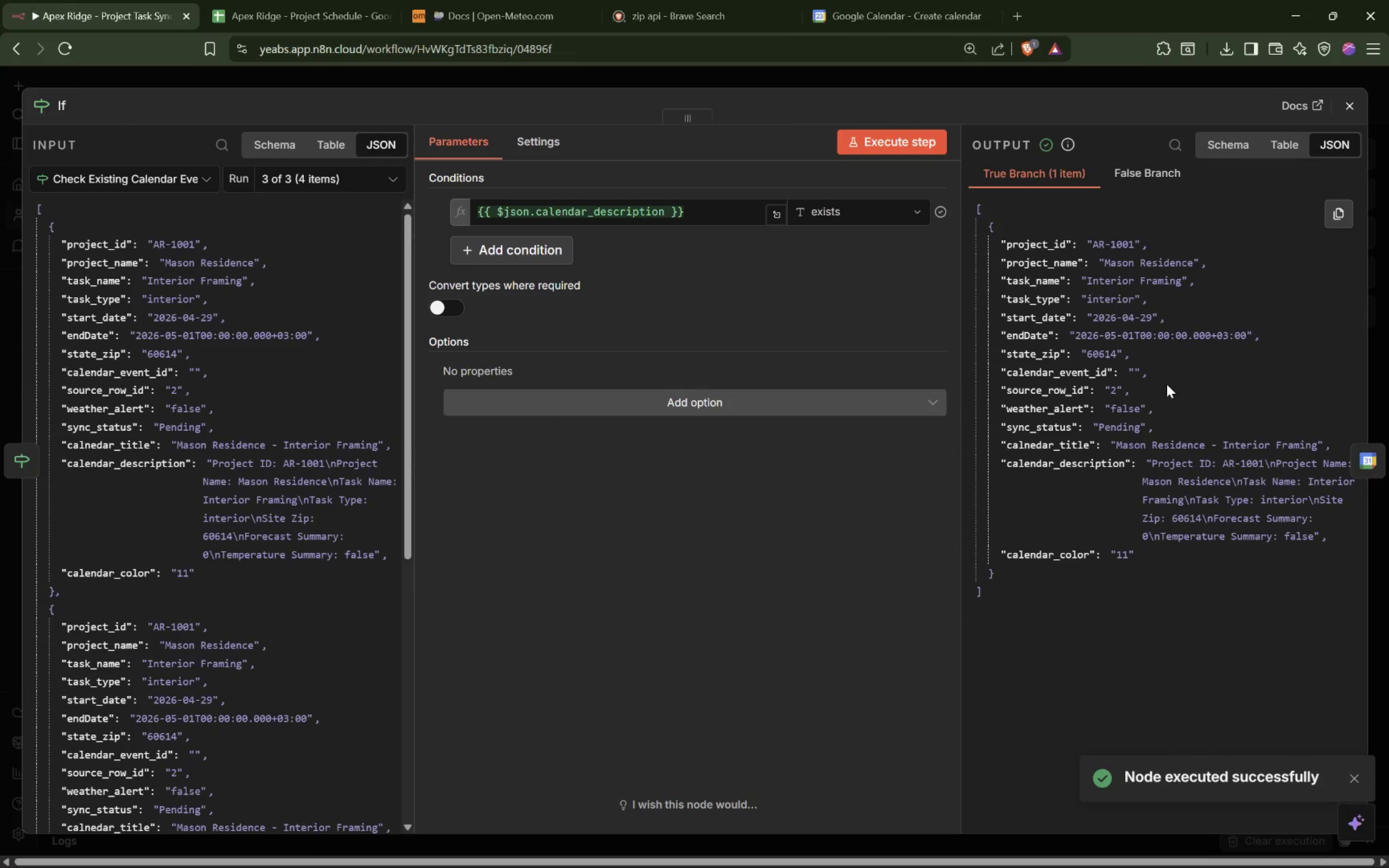 
wait(5.08)
 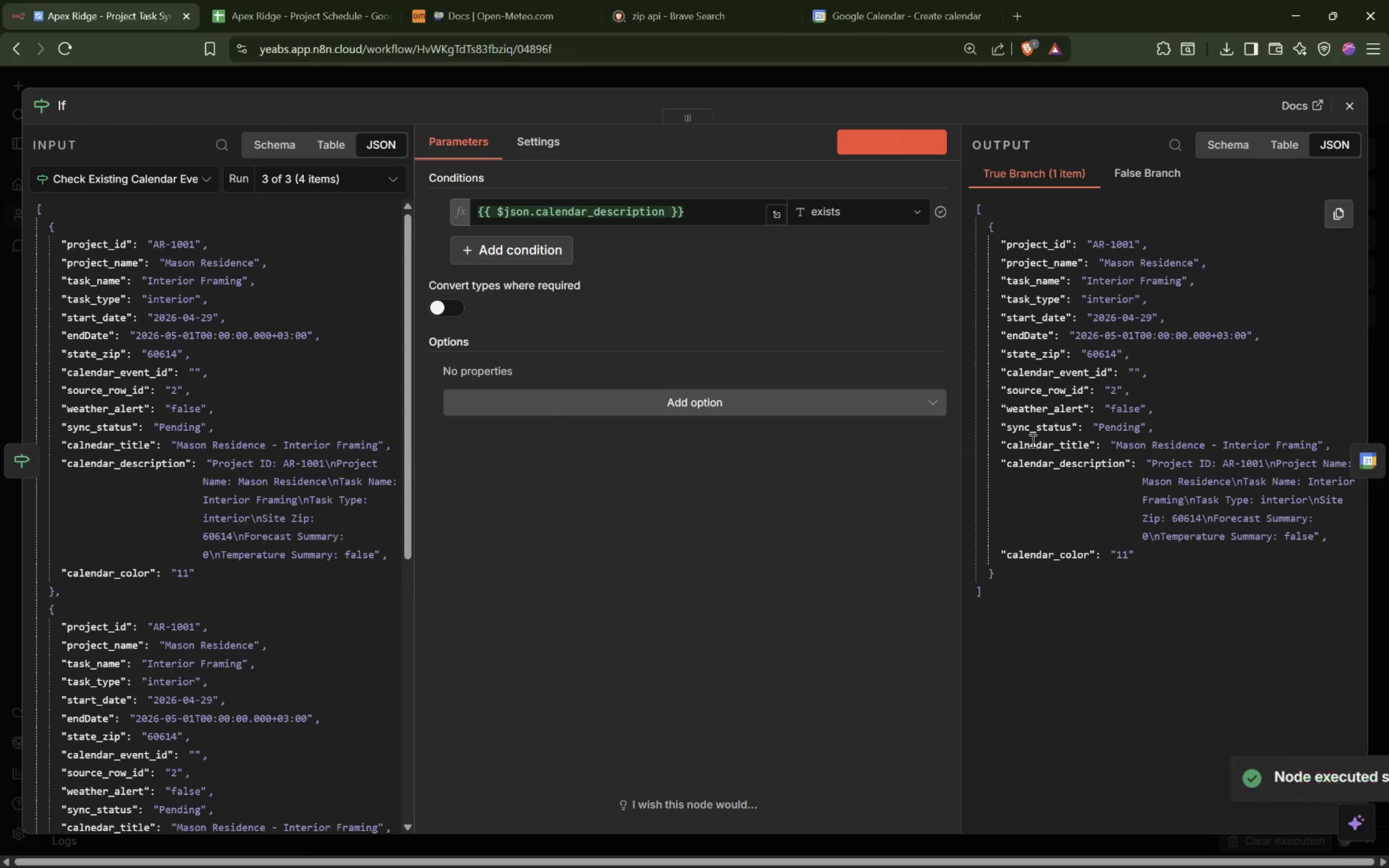 
scroll: coordinate [1171, 388], scroll_direction: down, amount: 1.0
 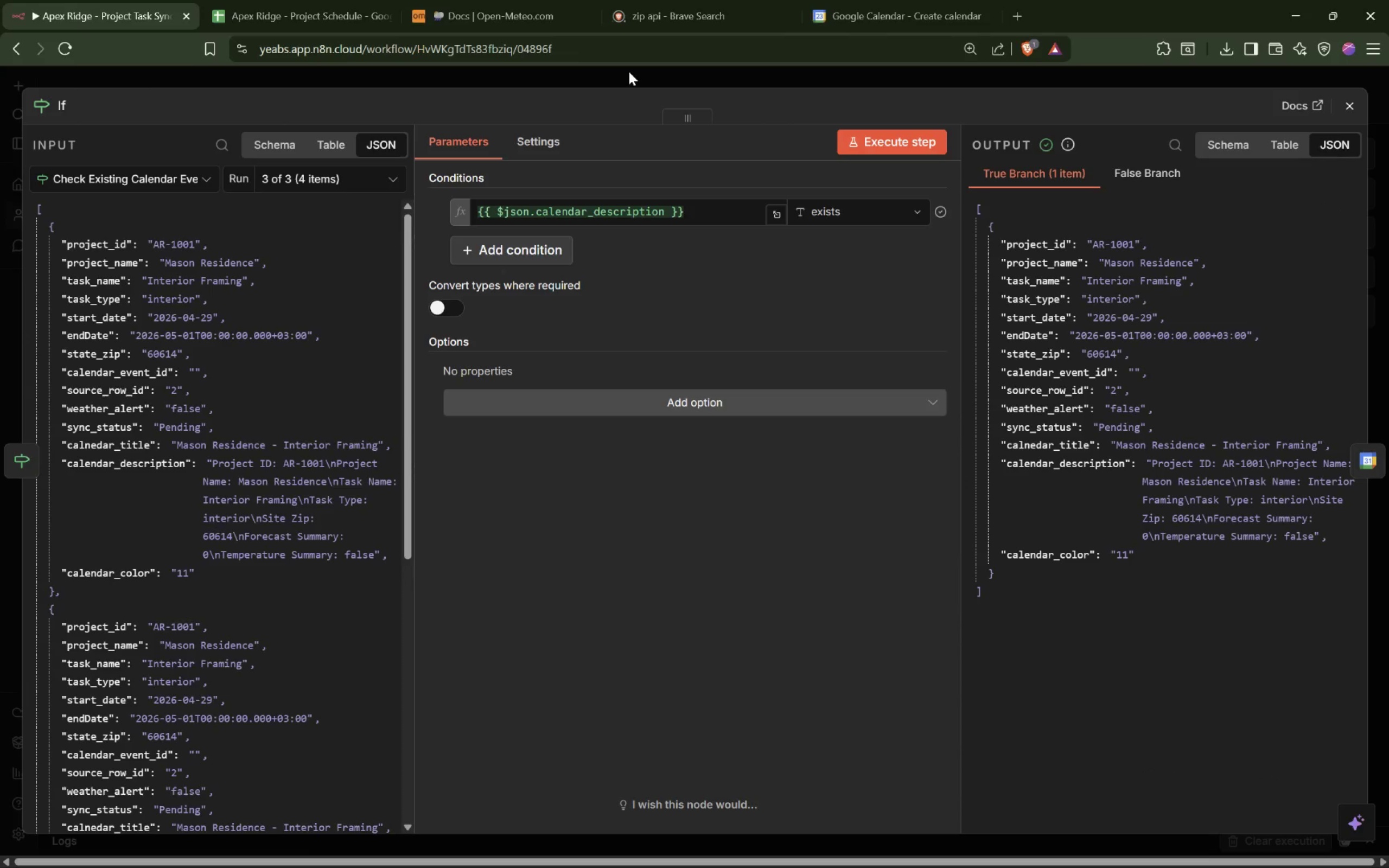 
left_click([629, 72])
 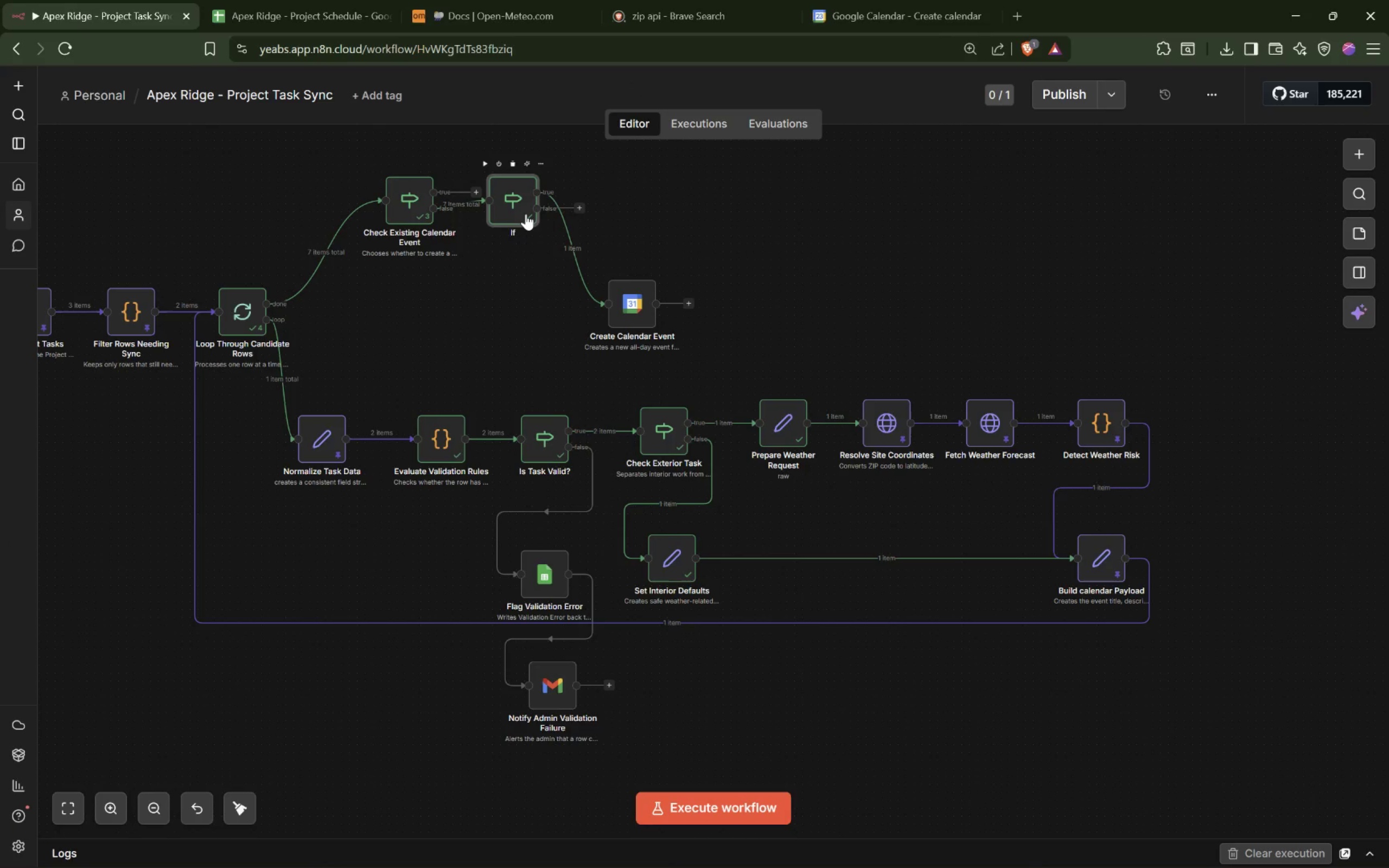 
left_click_drag(start_coordinate=[523, 213], to_coordinate=[519, 302])
 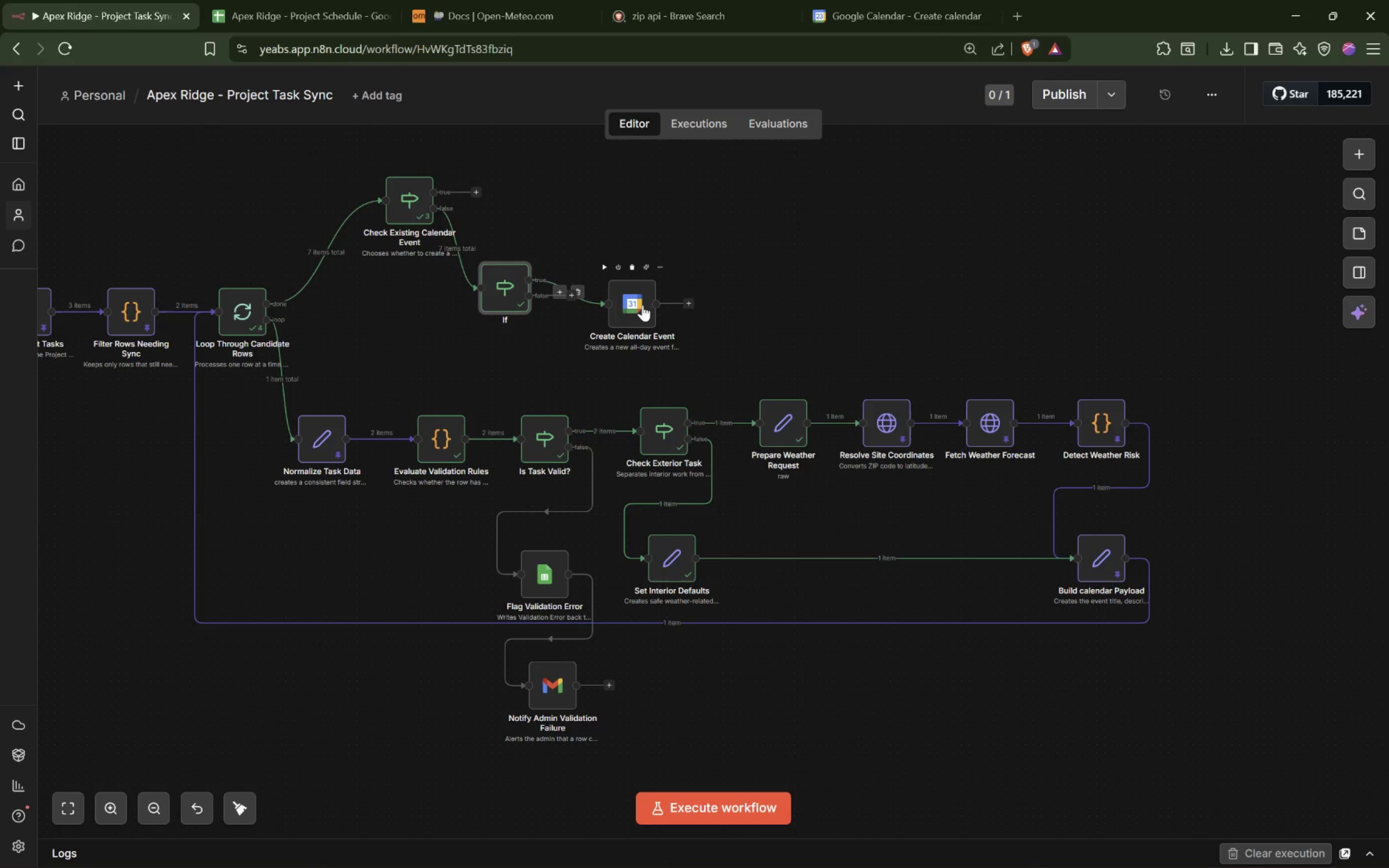 
left_click_drag(start_coordinate=[640, 305], to_coordinate=[685, 275])
 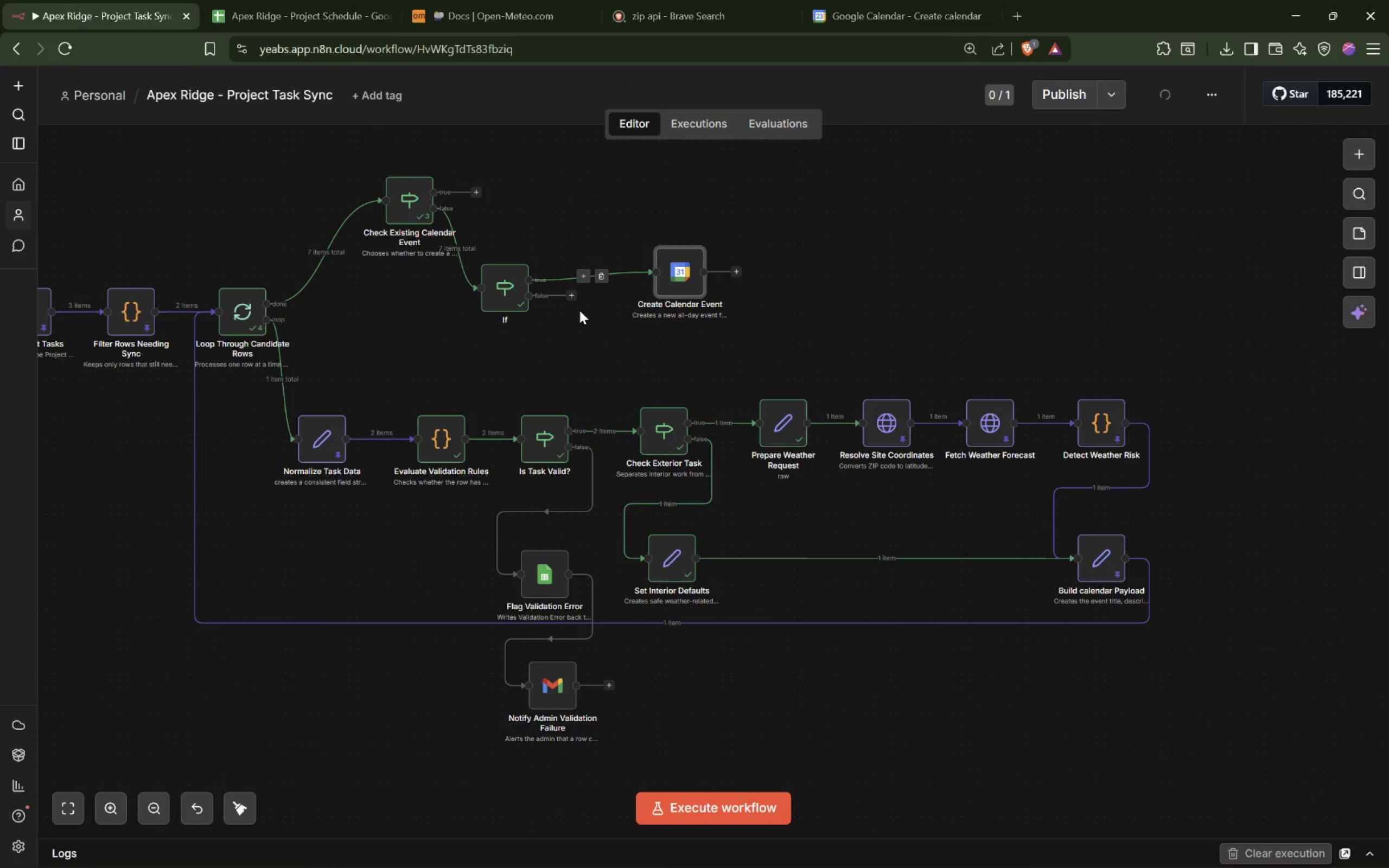 
mouse_move([545, 292])
 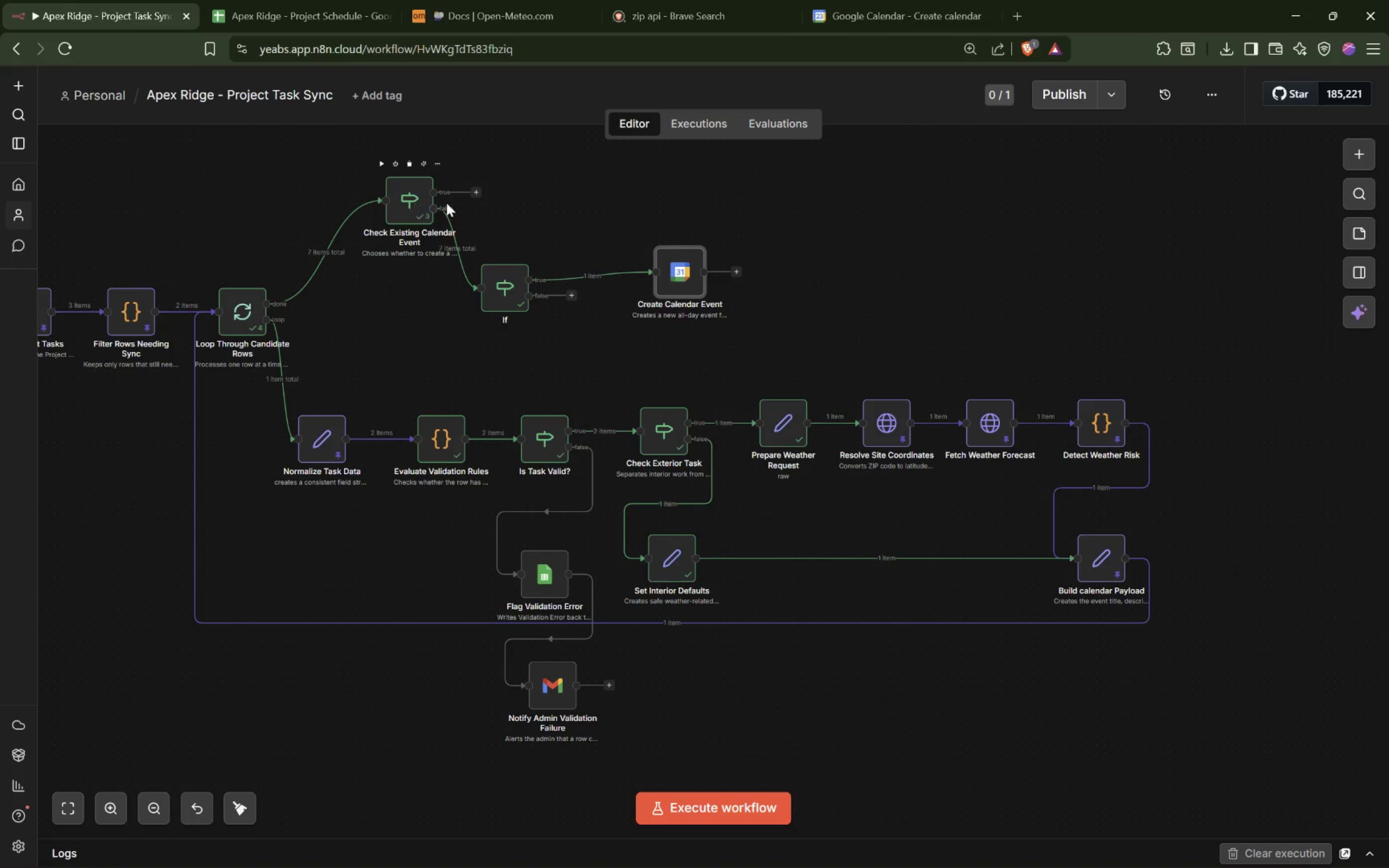 
left_click_drag(start_coordinate=[498, 272], to_coordinate=[536, 282])
 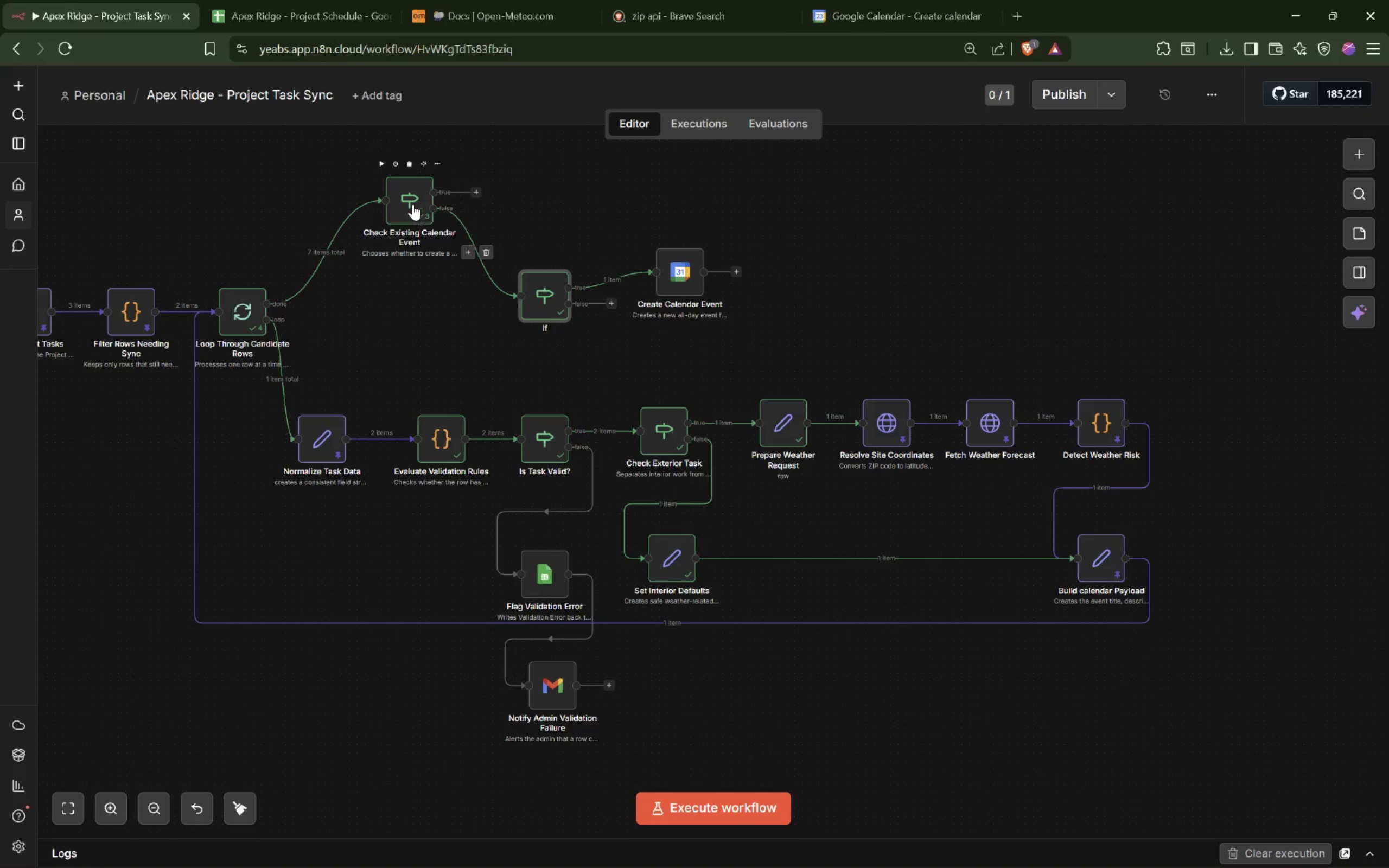 
double_click([413, 203])
 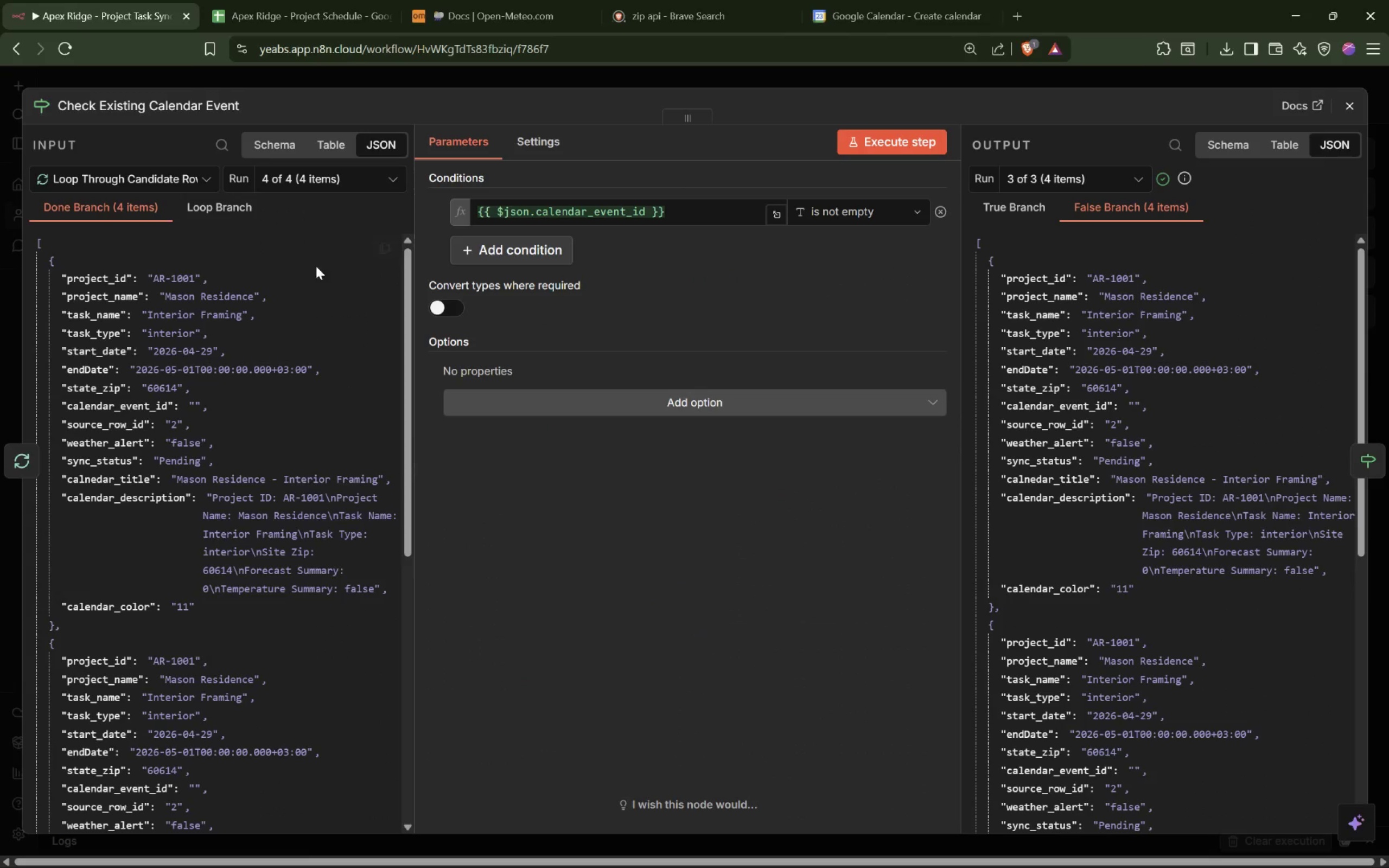 
scroll: coordinate [251, 342], scroll_direction: down, amount: 25.0
 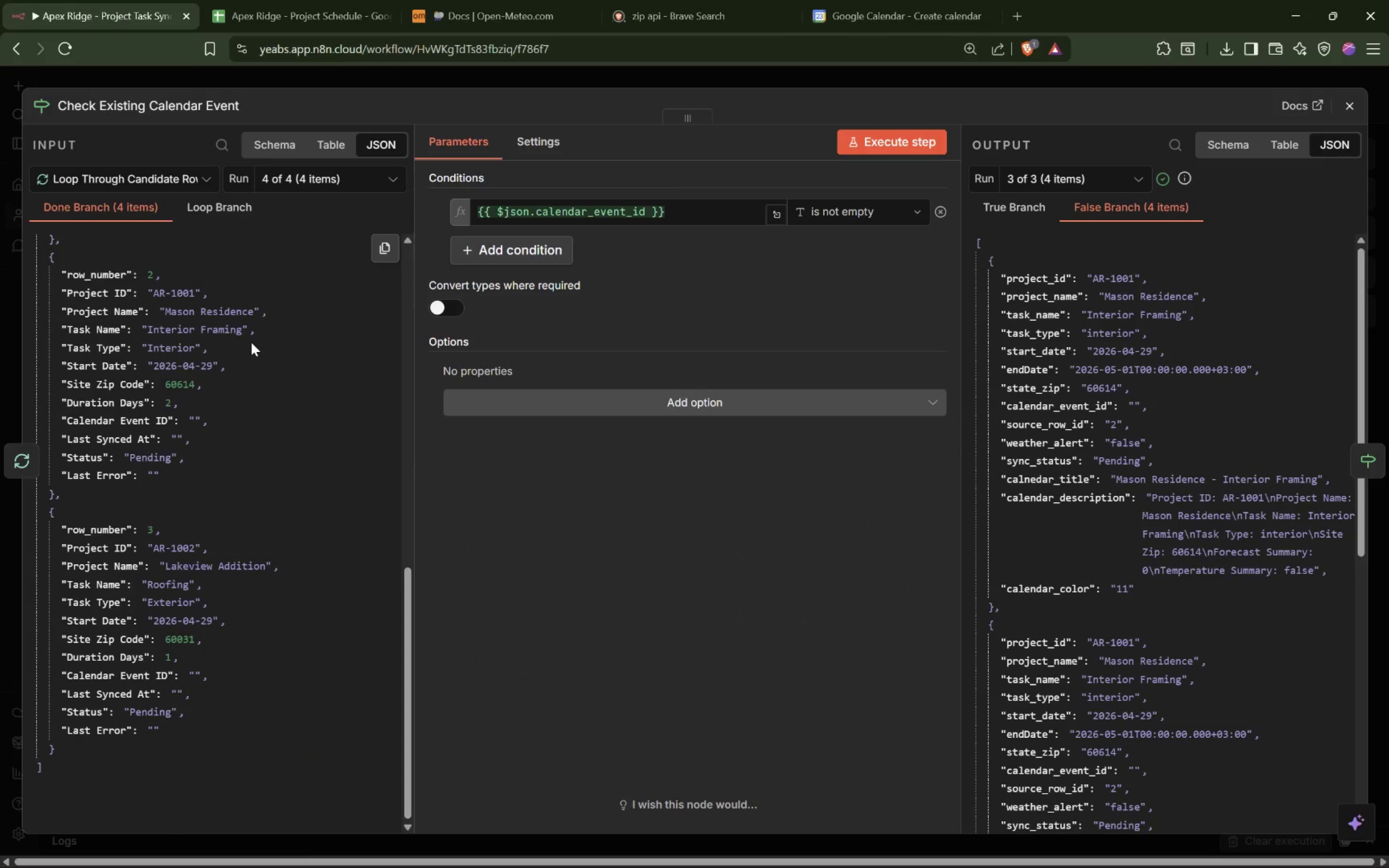 
scroll: coordinate [251, 342], scroll_direction: up, amount: 8.0
 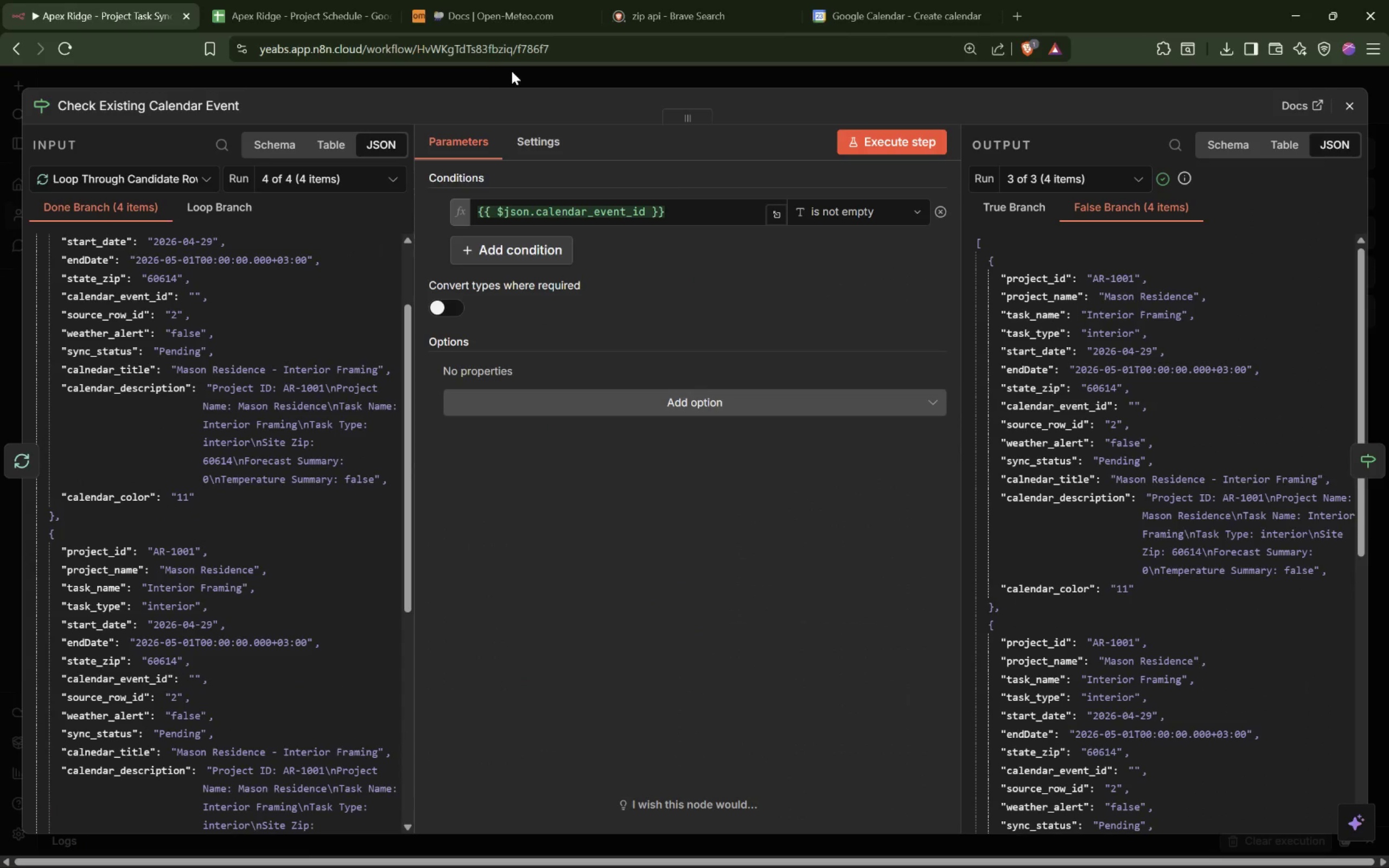 
left_click([511, 75])
 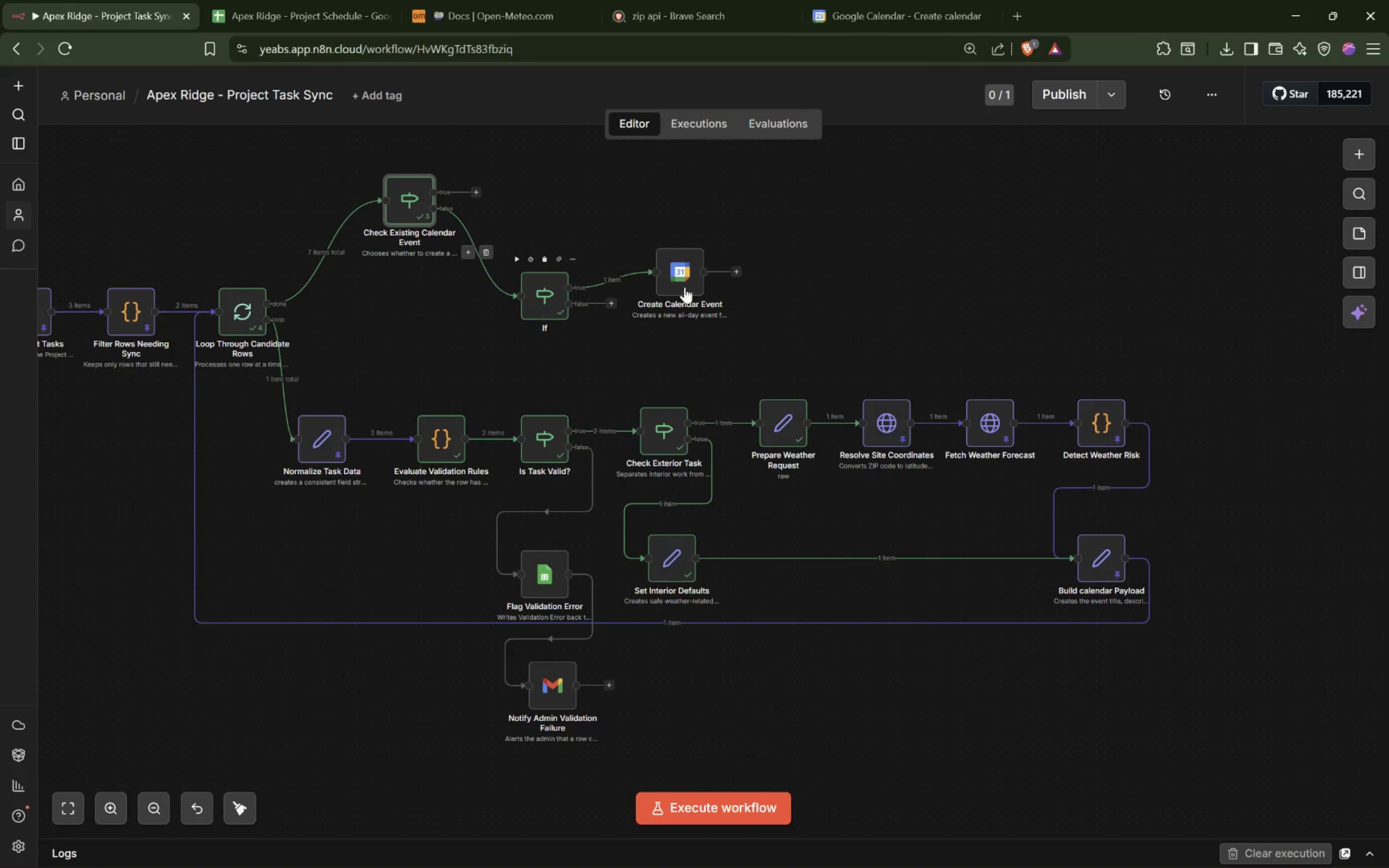 
left_click_drag(start_coordinate=[686, 271], to_coordinate=[687, 245])
 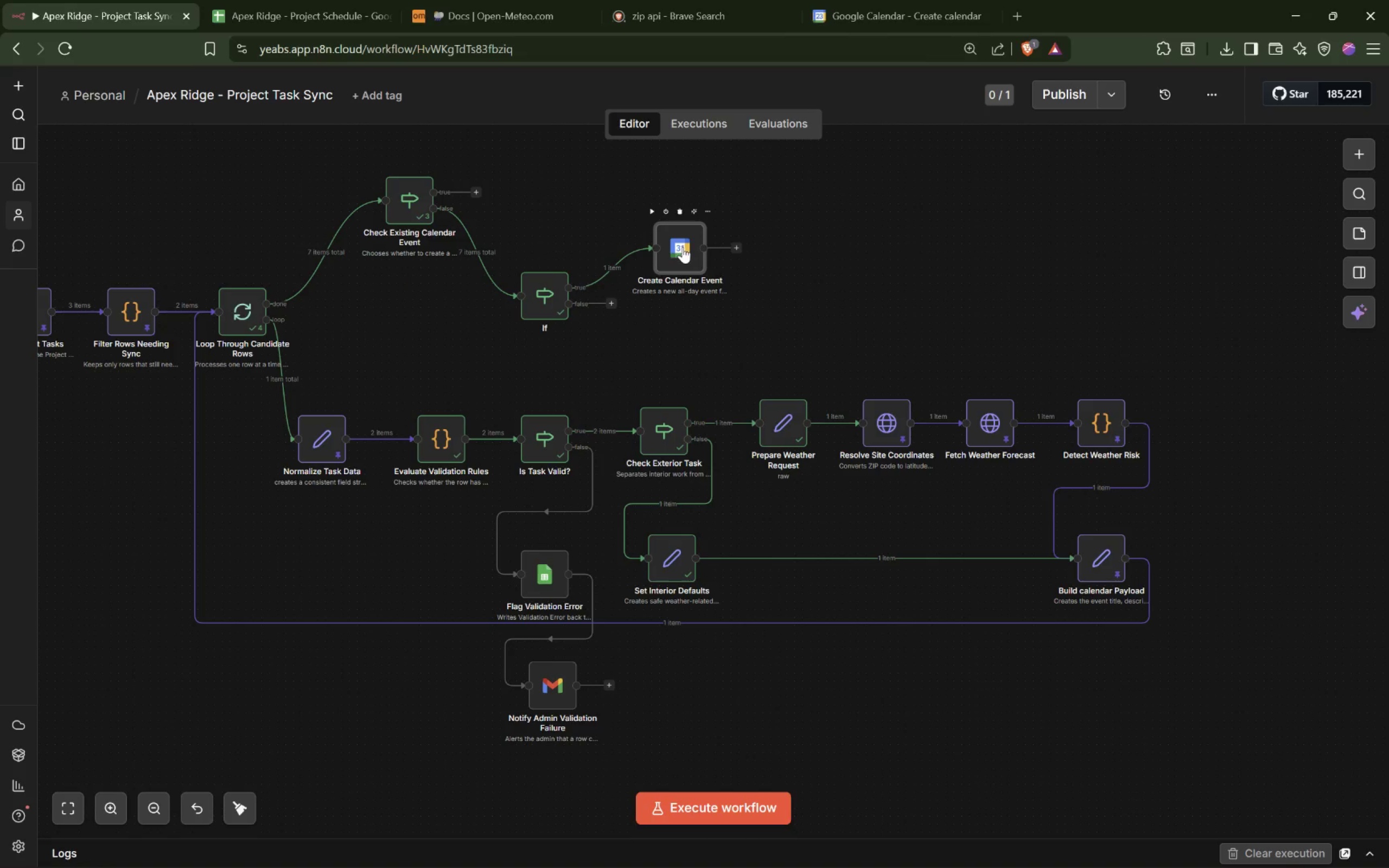 
double_click([553, 296])
 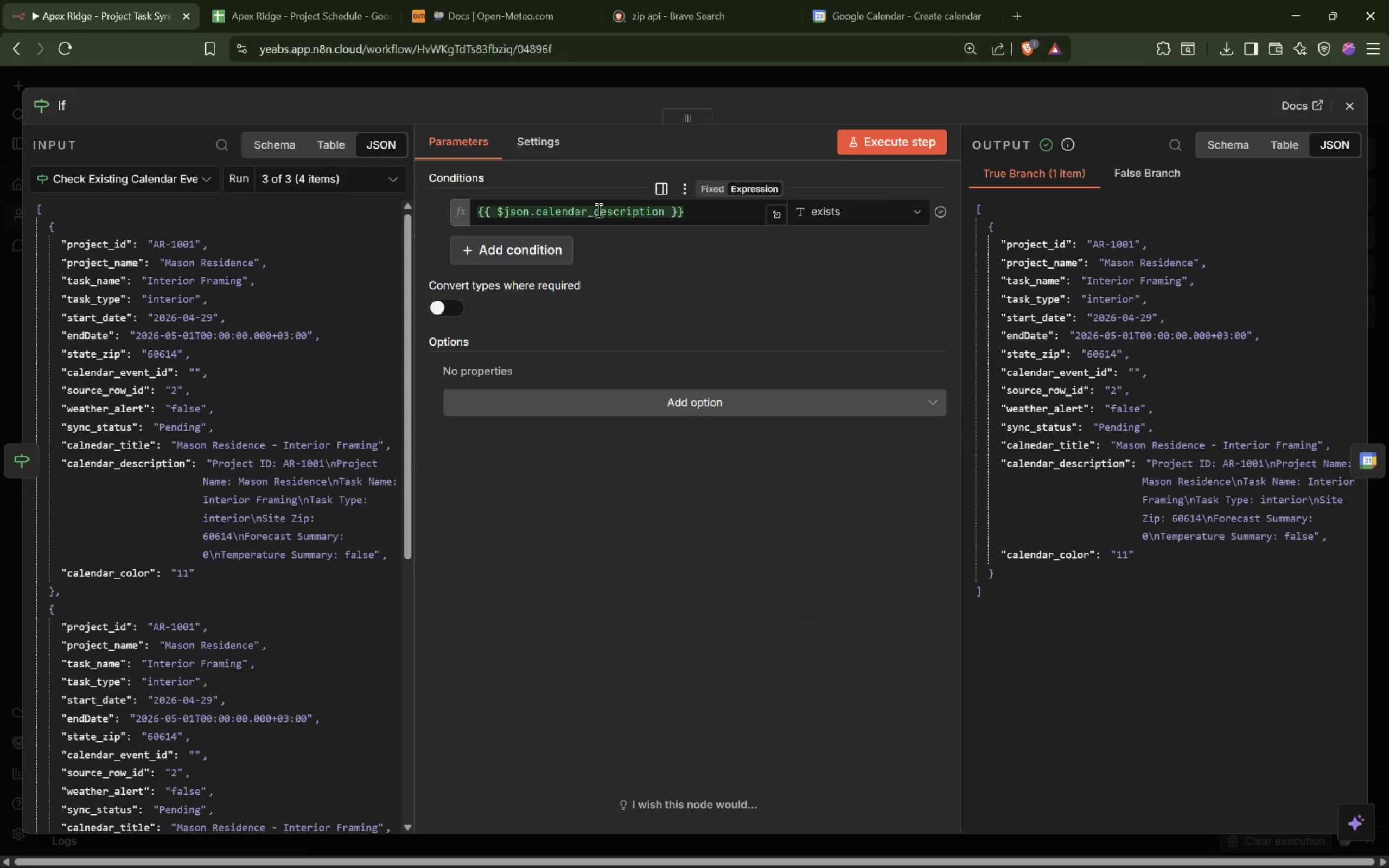 
left_click_drag(start_coordinate=[592, 210], to_coordinate=[662, 212])
 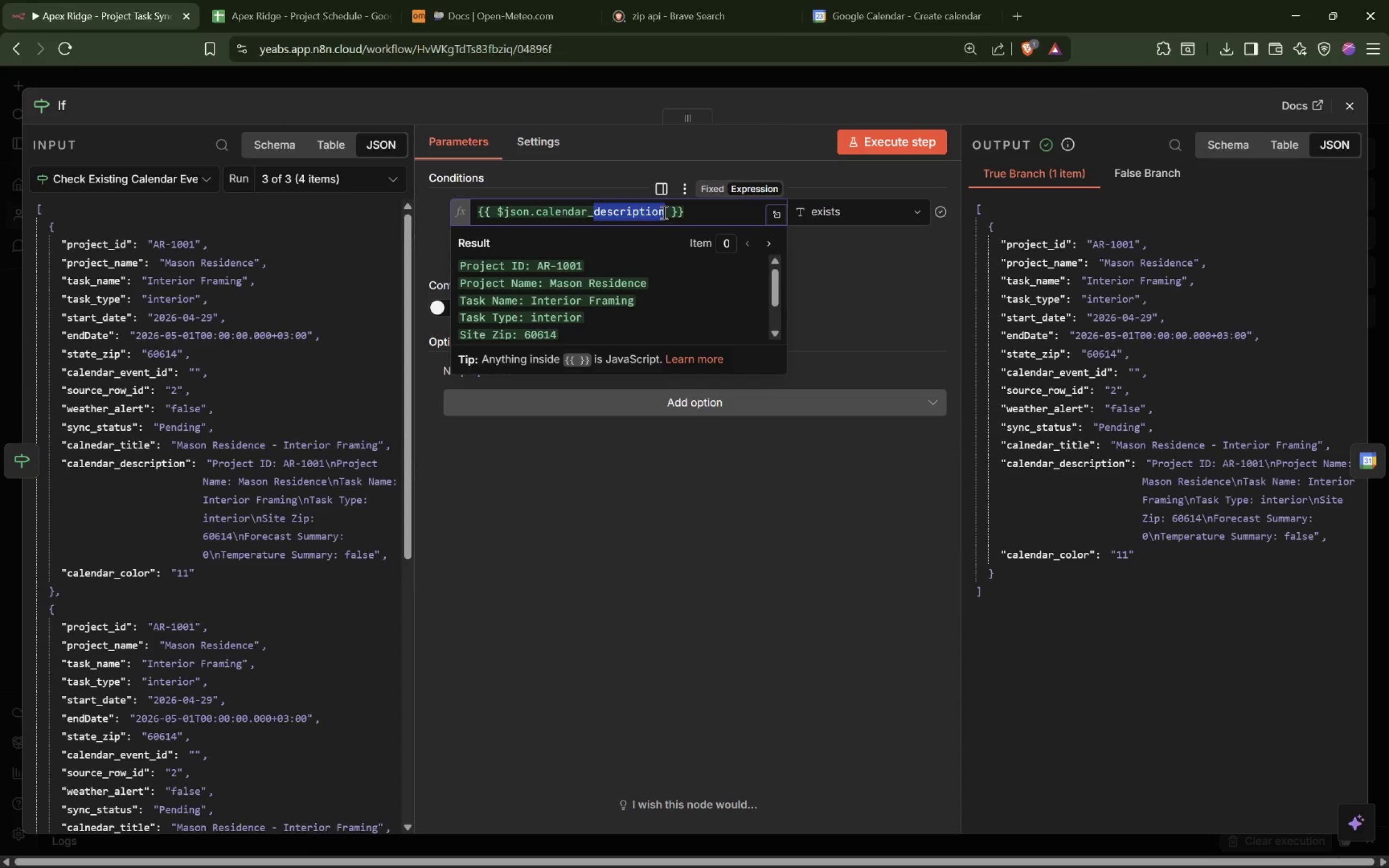 
type(title)
 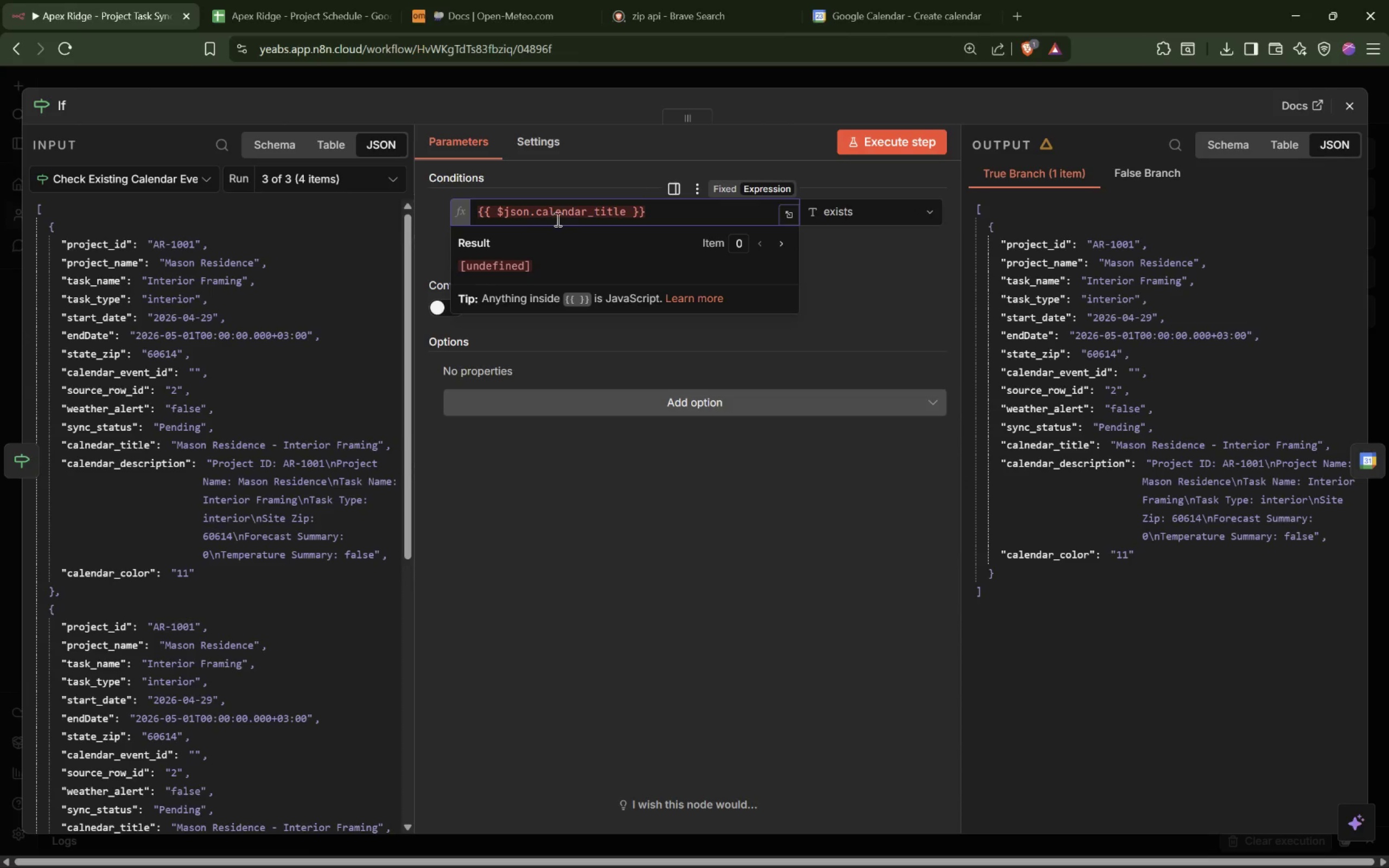 
wait(5.66)
 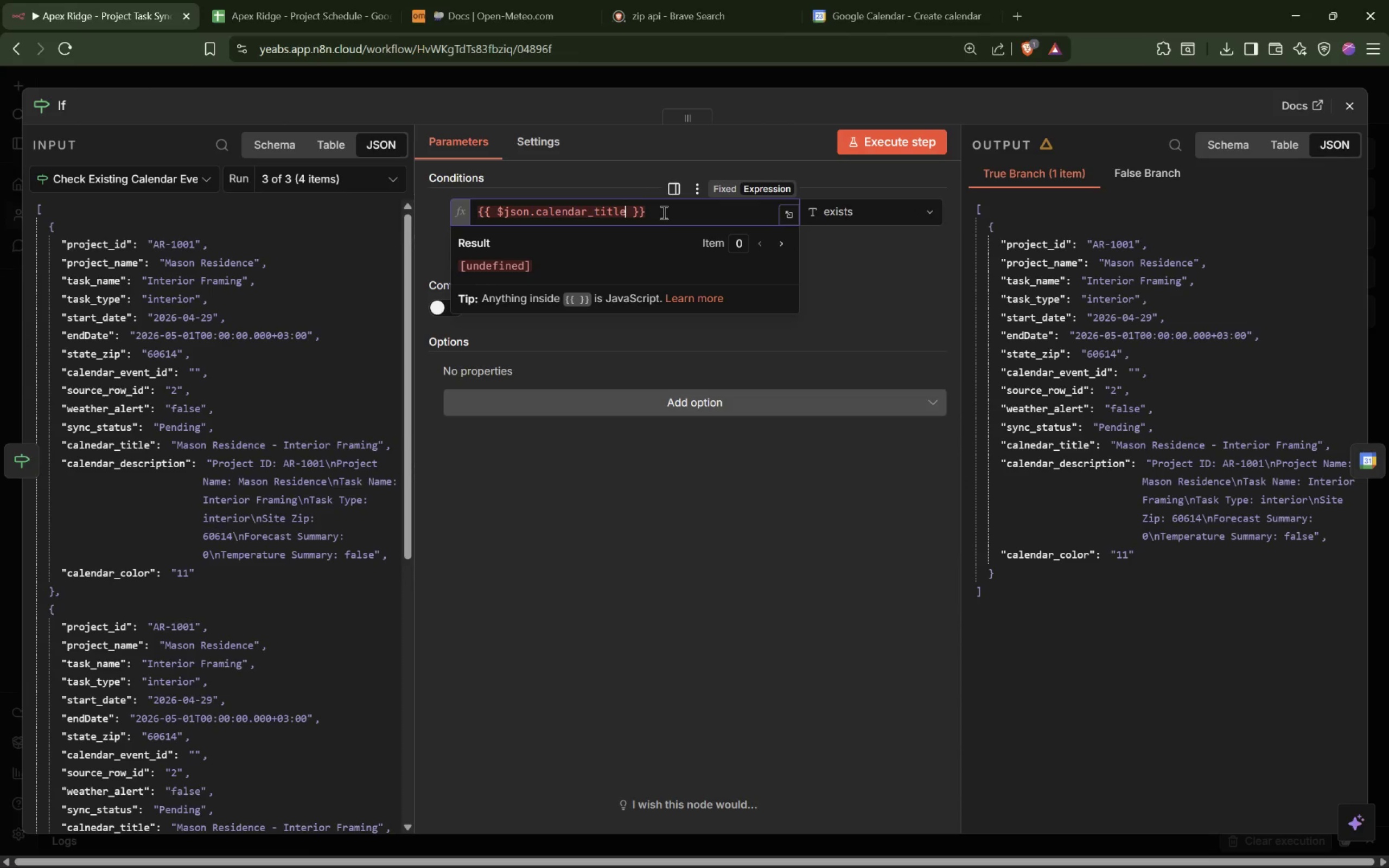 
left_click_drag(start_coordinate=[122, 443], to_coordinate=[705, 205])
 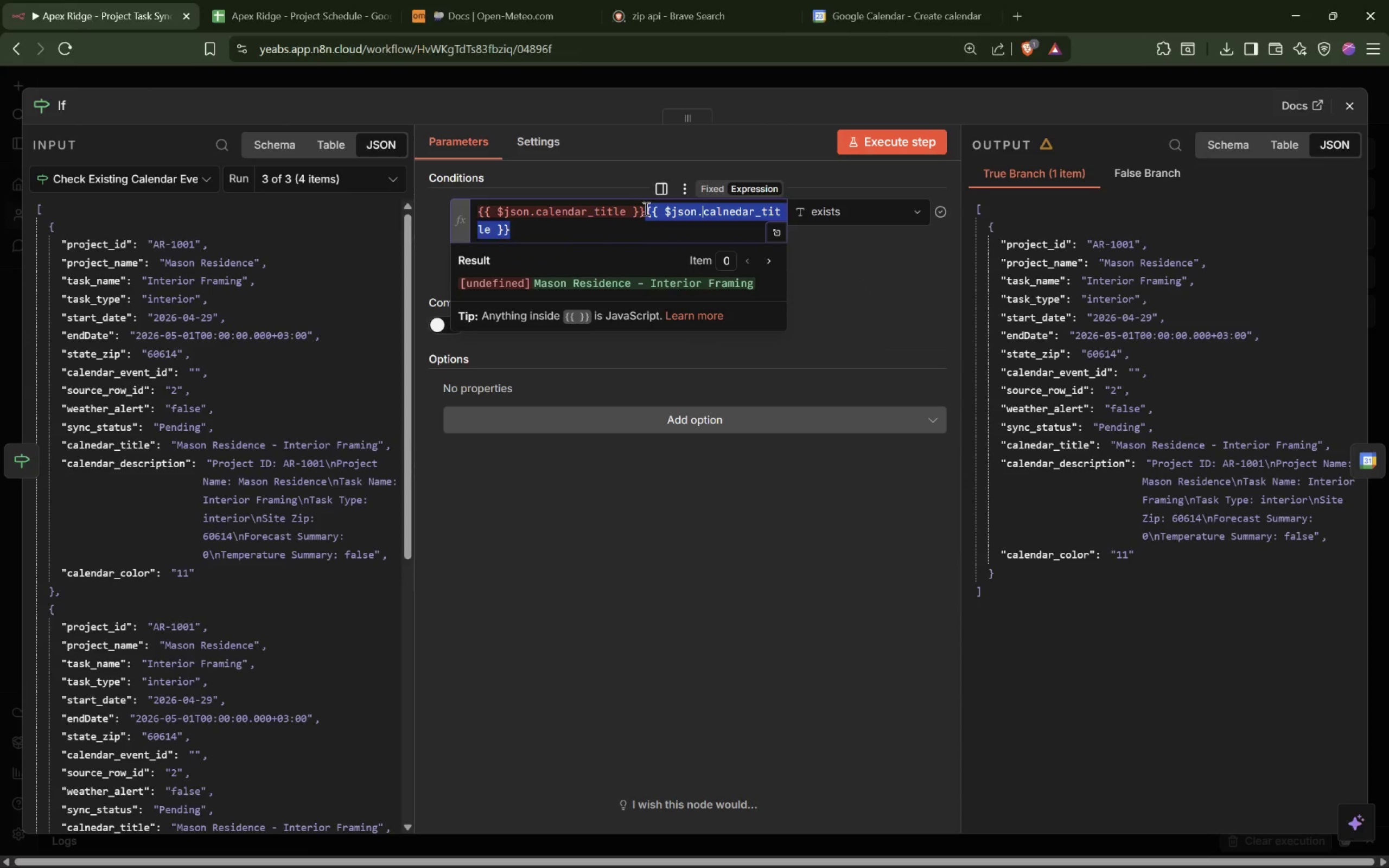 
left_click_drag(start_coordinate=[645, 208], to_coordinate=[330, 192])
 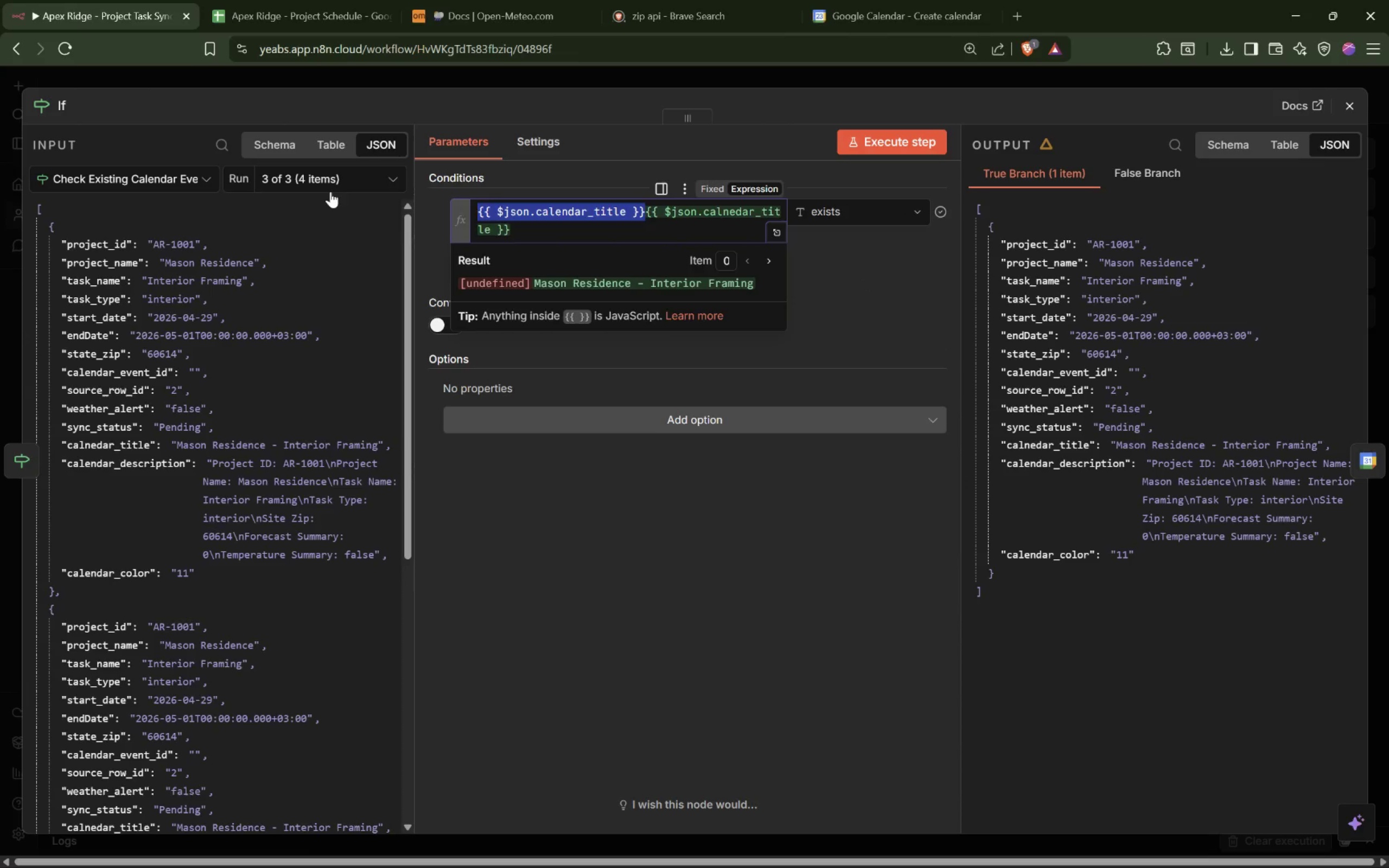 
key(Backspace)
 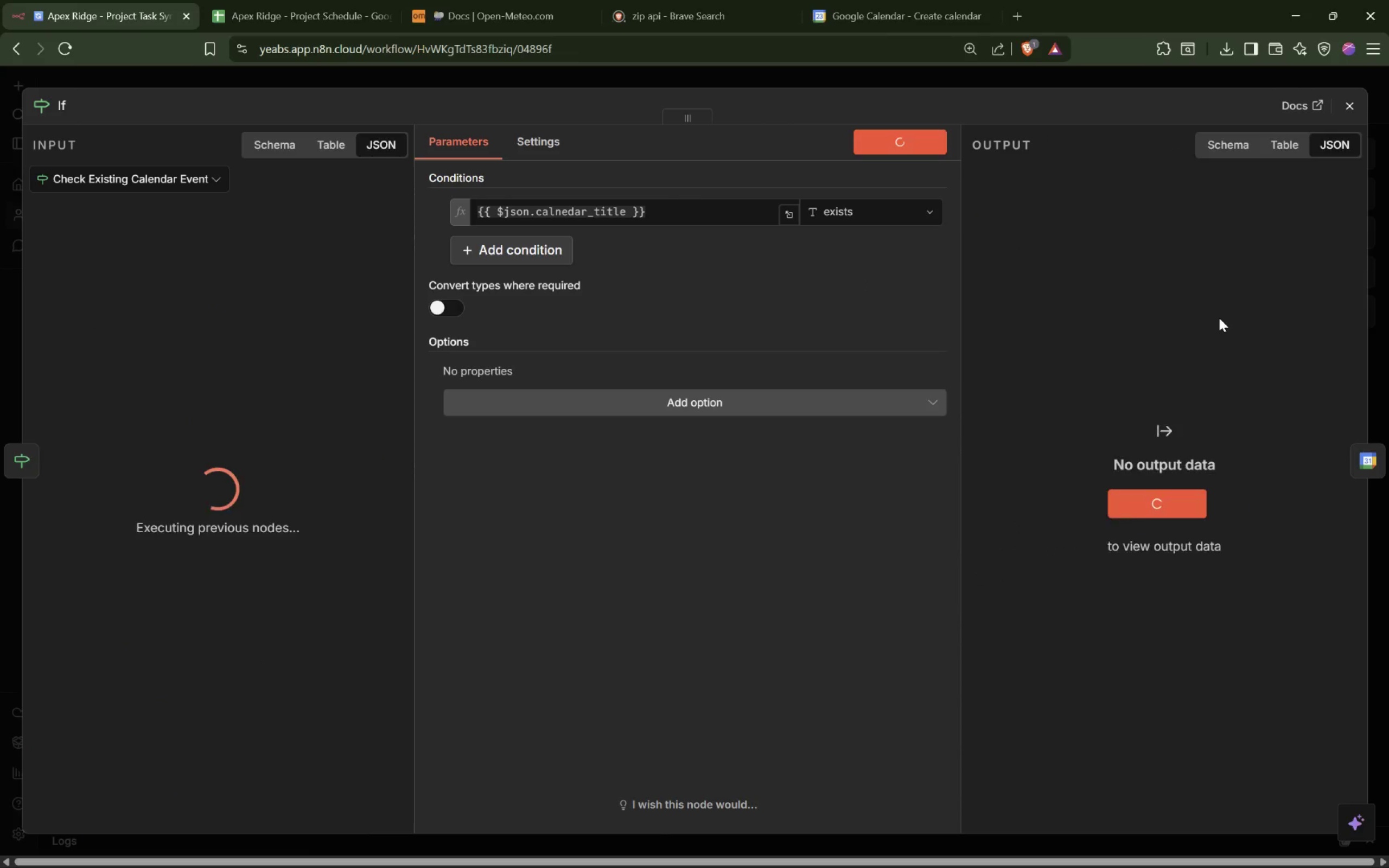 
wait(6.1)
 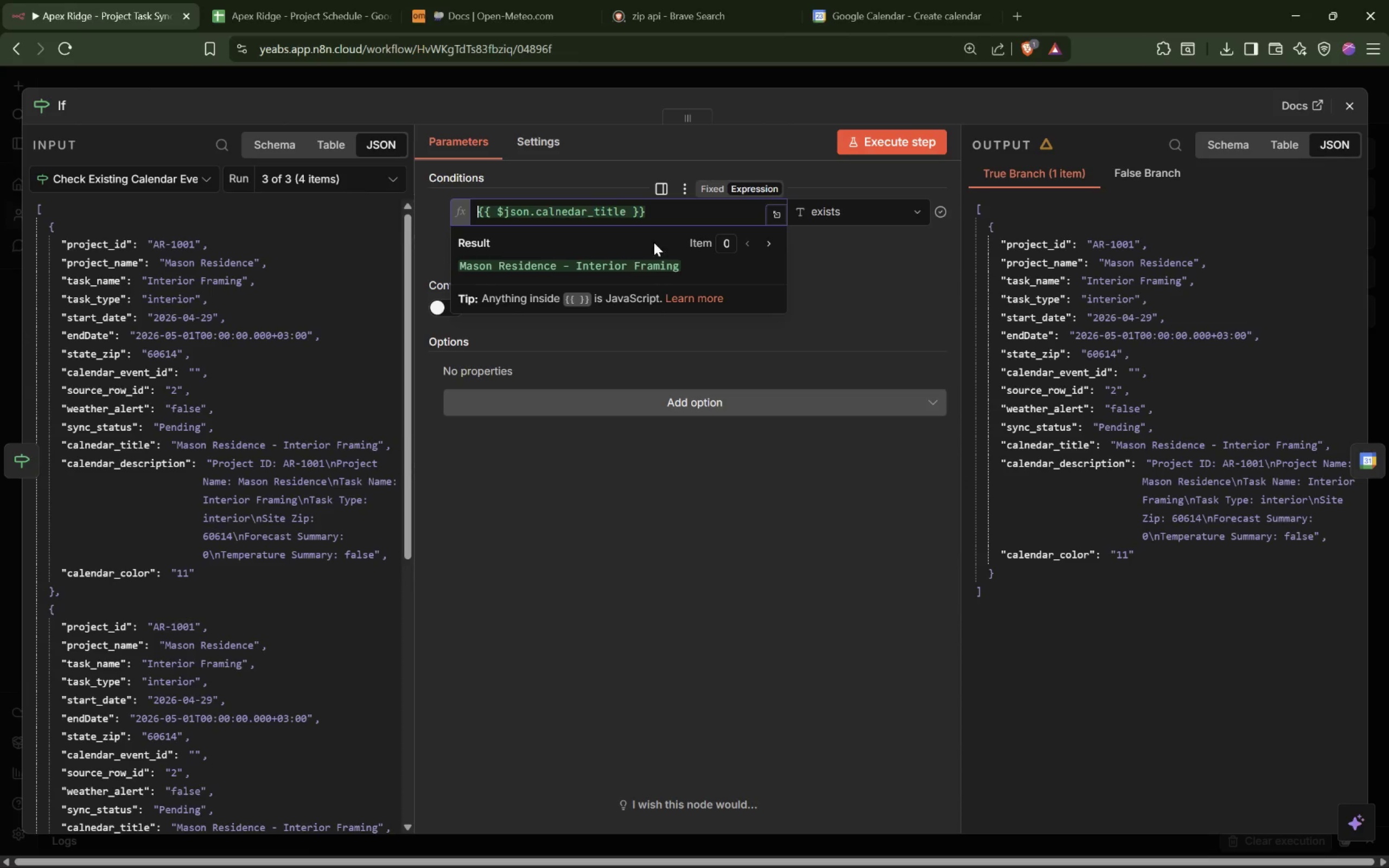 
scroll: coordinate [1192, 334], scroll_direction: down, amount: 7.0
 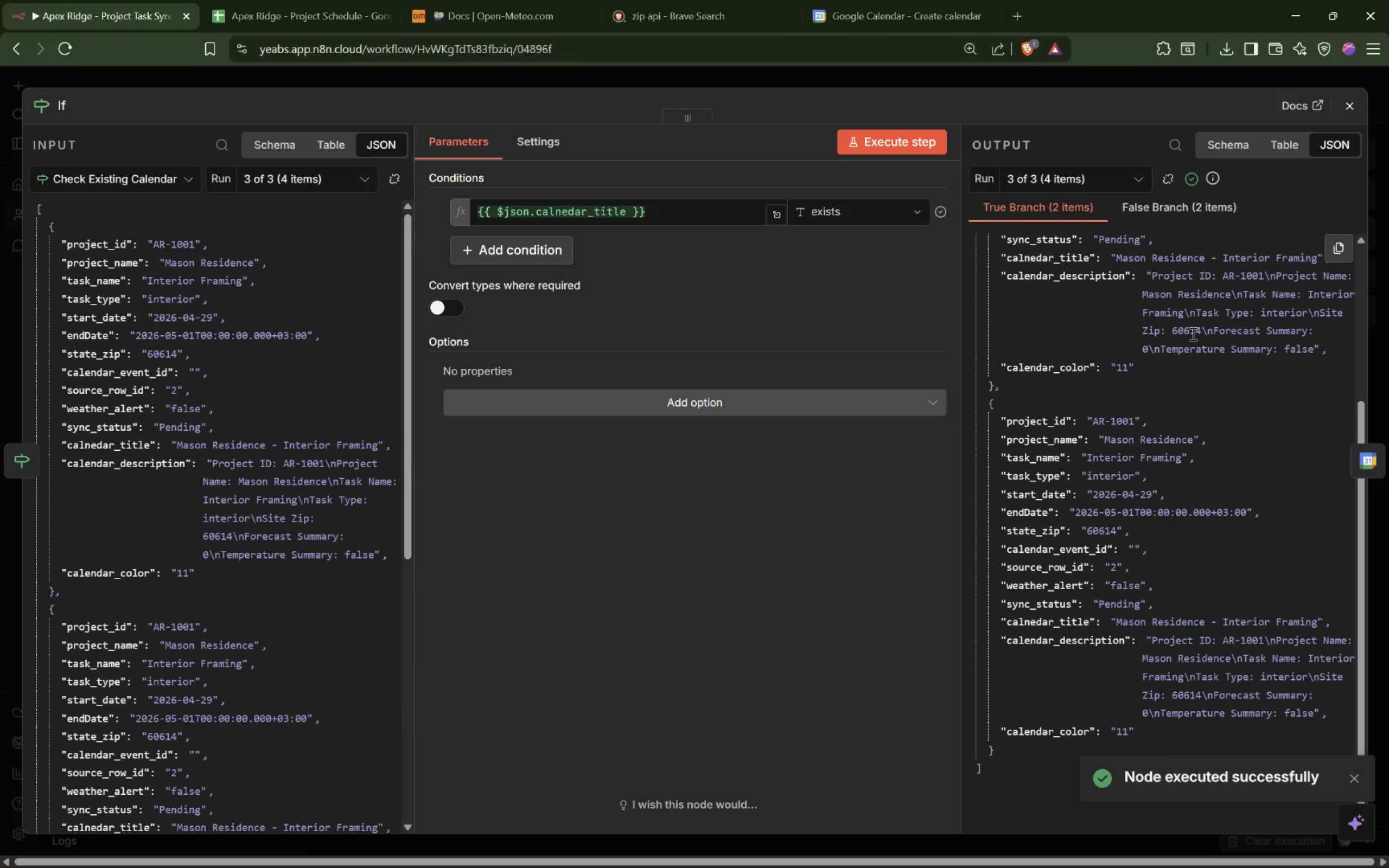 
scroll: coordinate [1192, 334], scroll_direction: up, amount: 1.0
 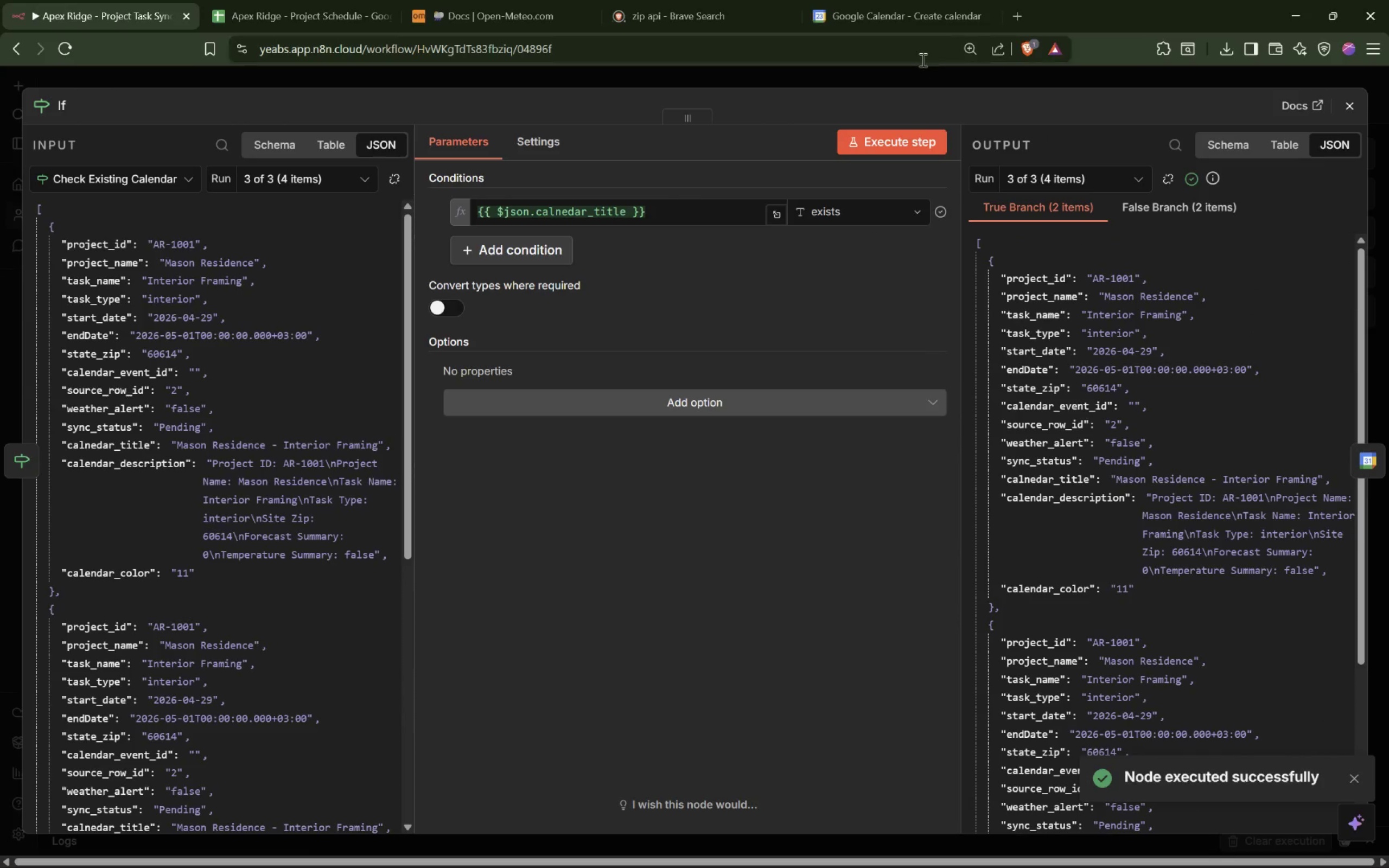 
left_click([919, 72])
 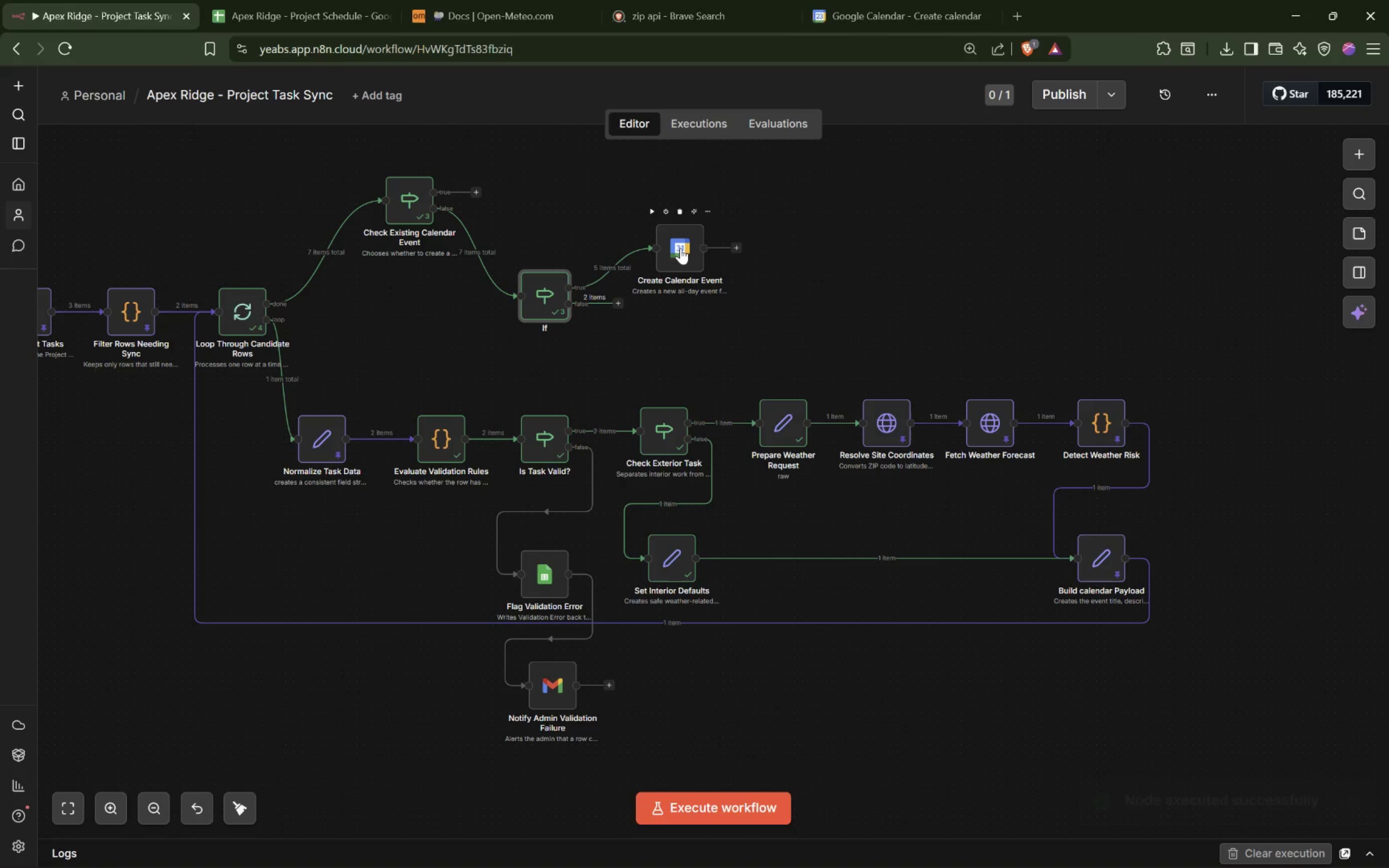 
double_click([680, 248])
 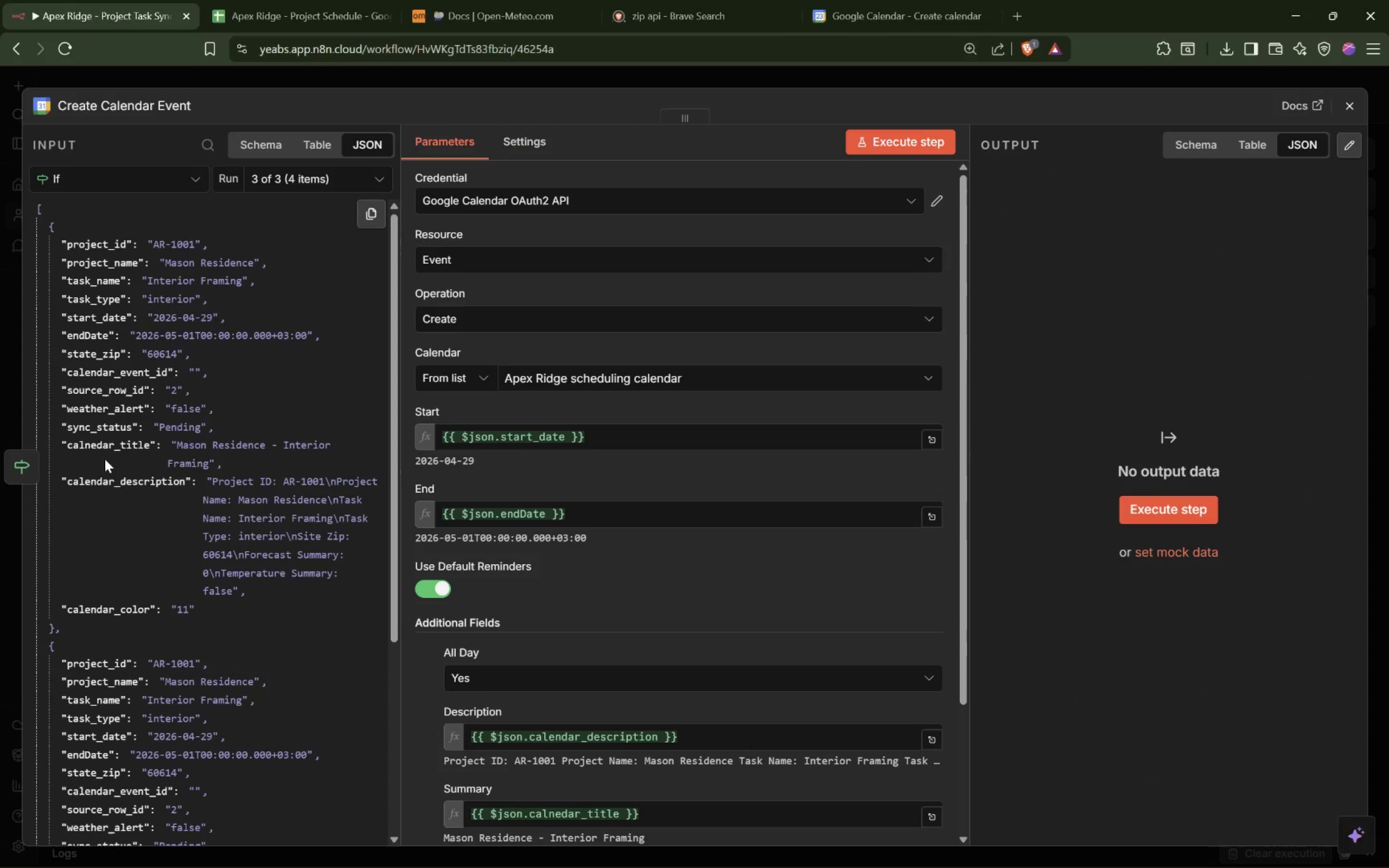 
scroll: coordinate [610, 481], scroll_direction: down, amount: 15.0
 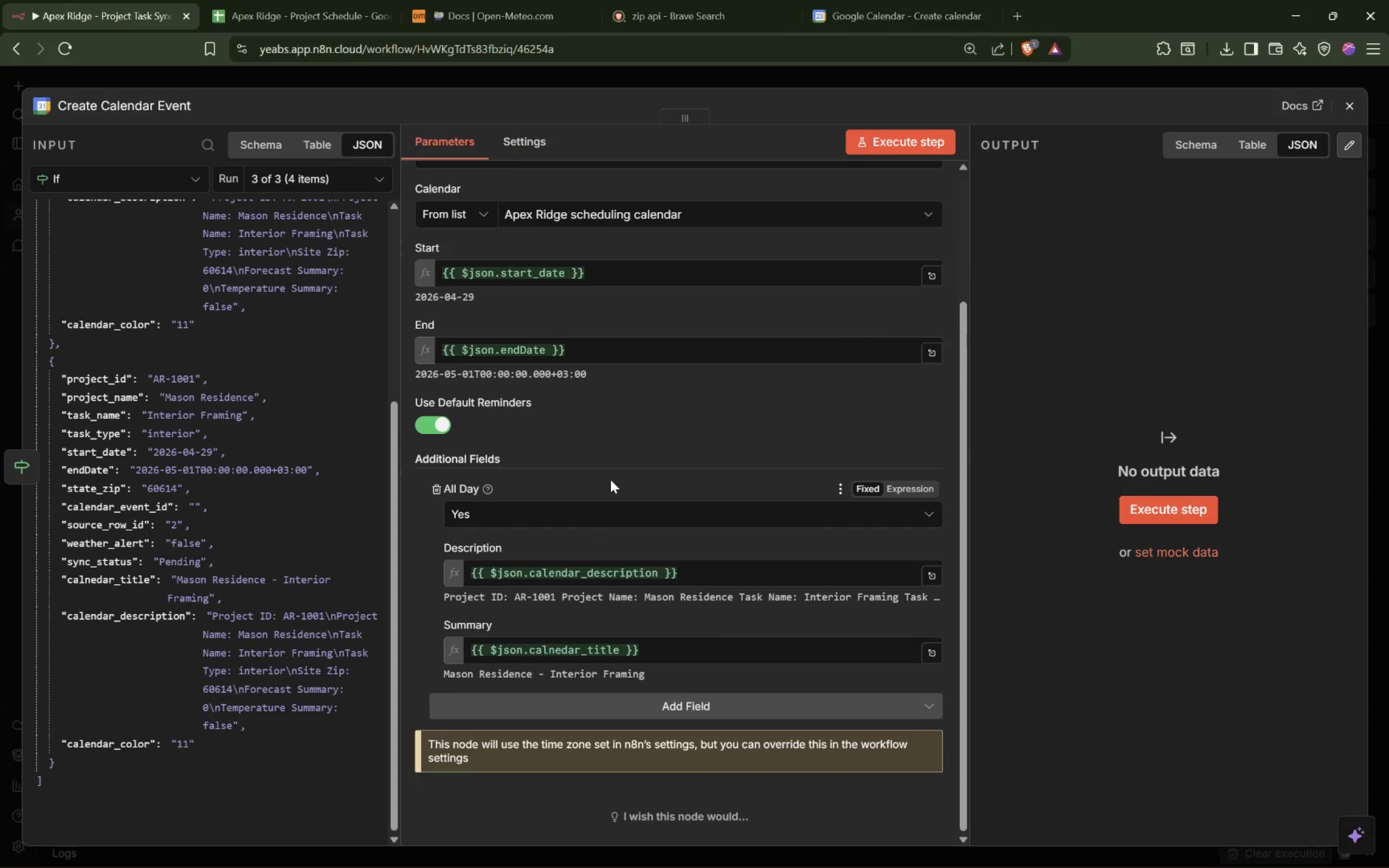 
scroll: coordinate [611, 479], scroll_direction: up, amount: 3.0
 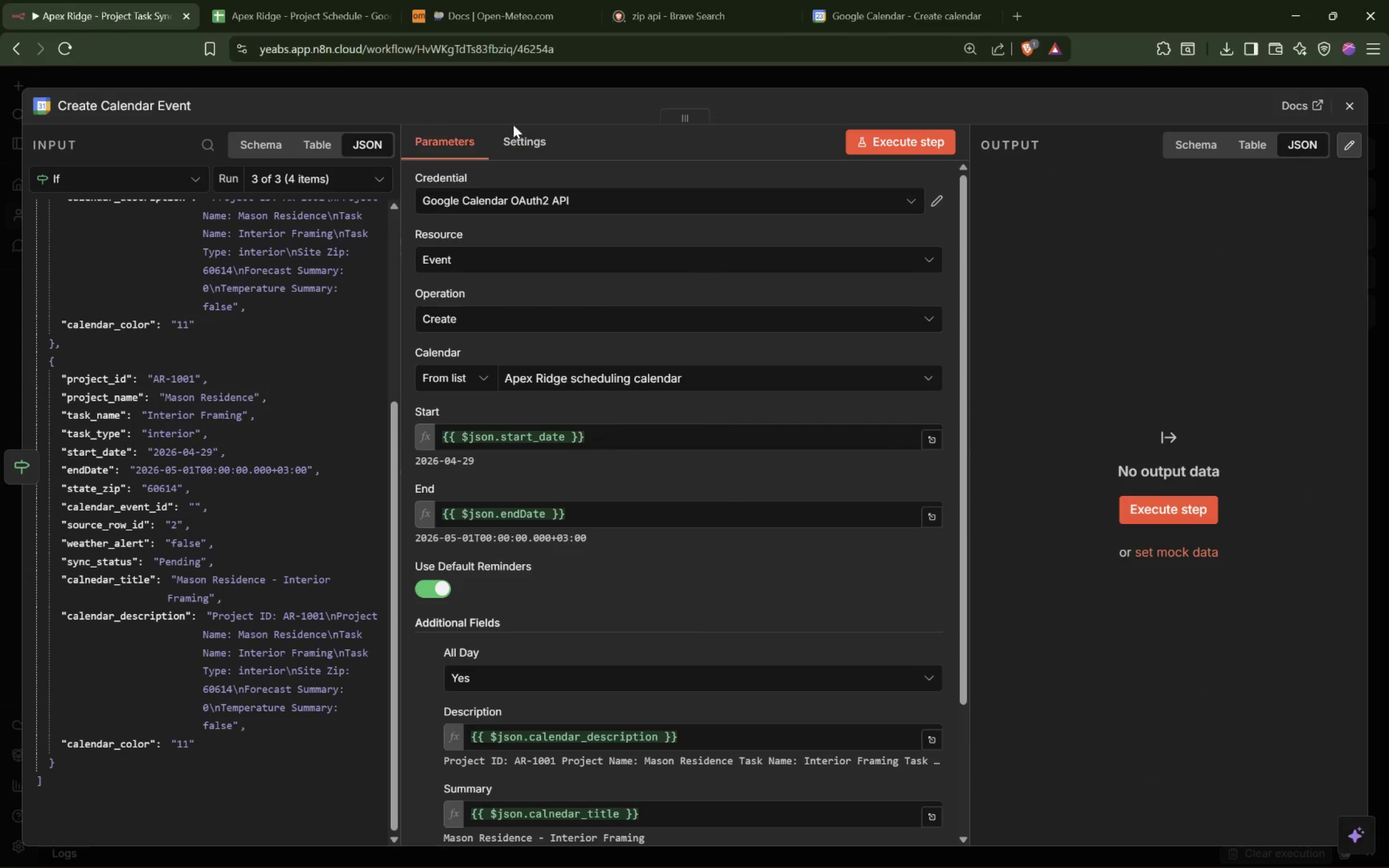 
double_click([515, 138])
 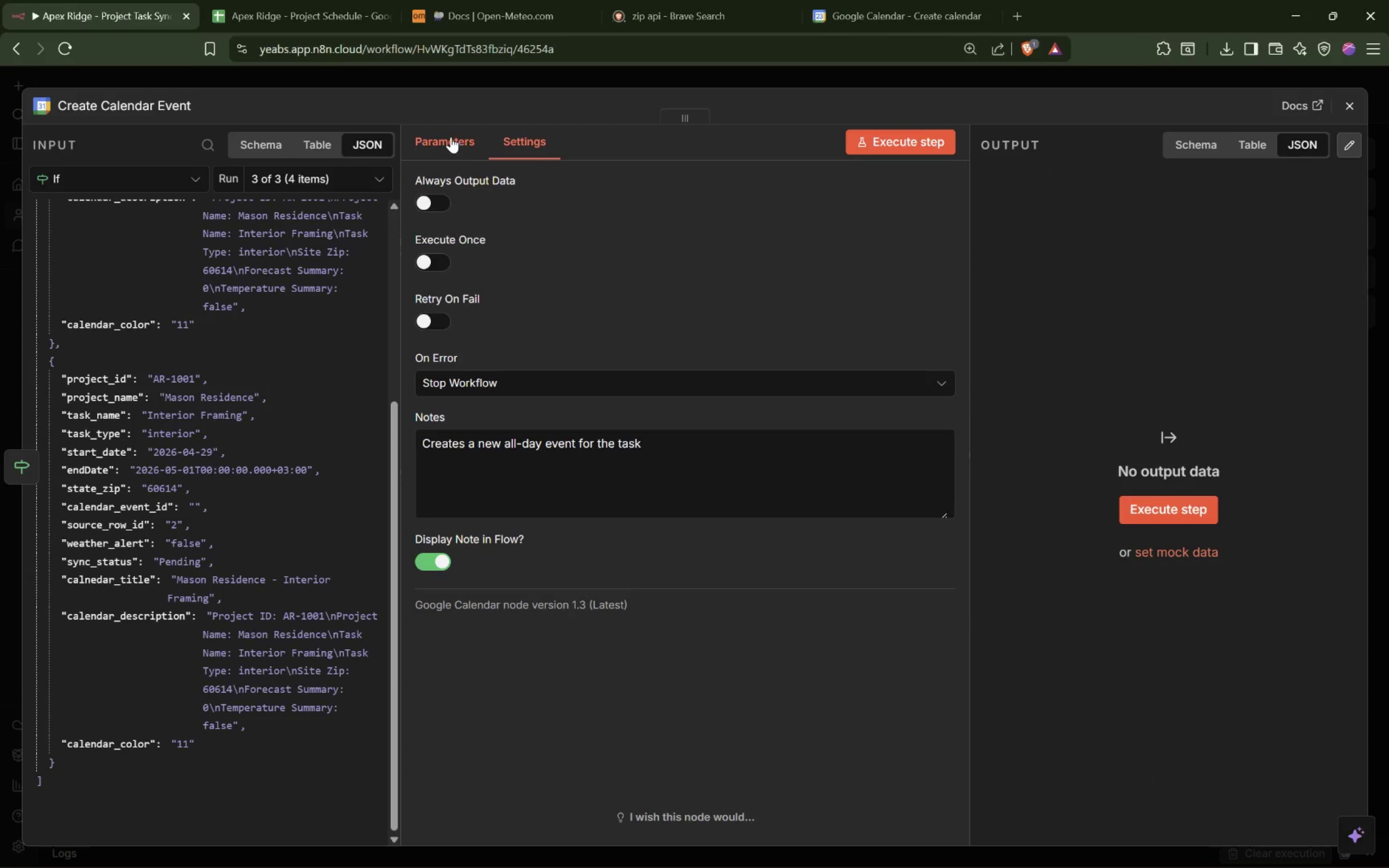 
left_click([451, 137])
 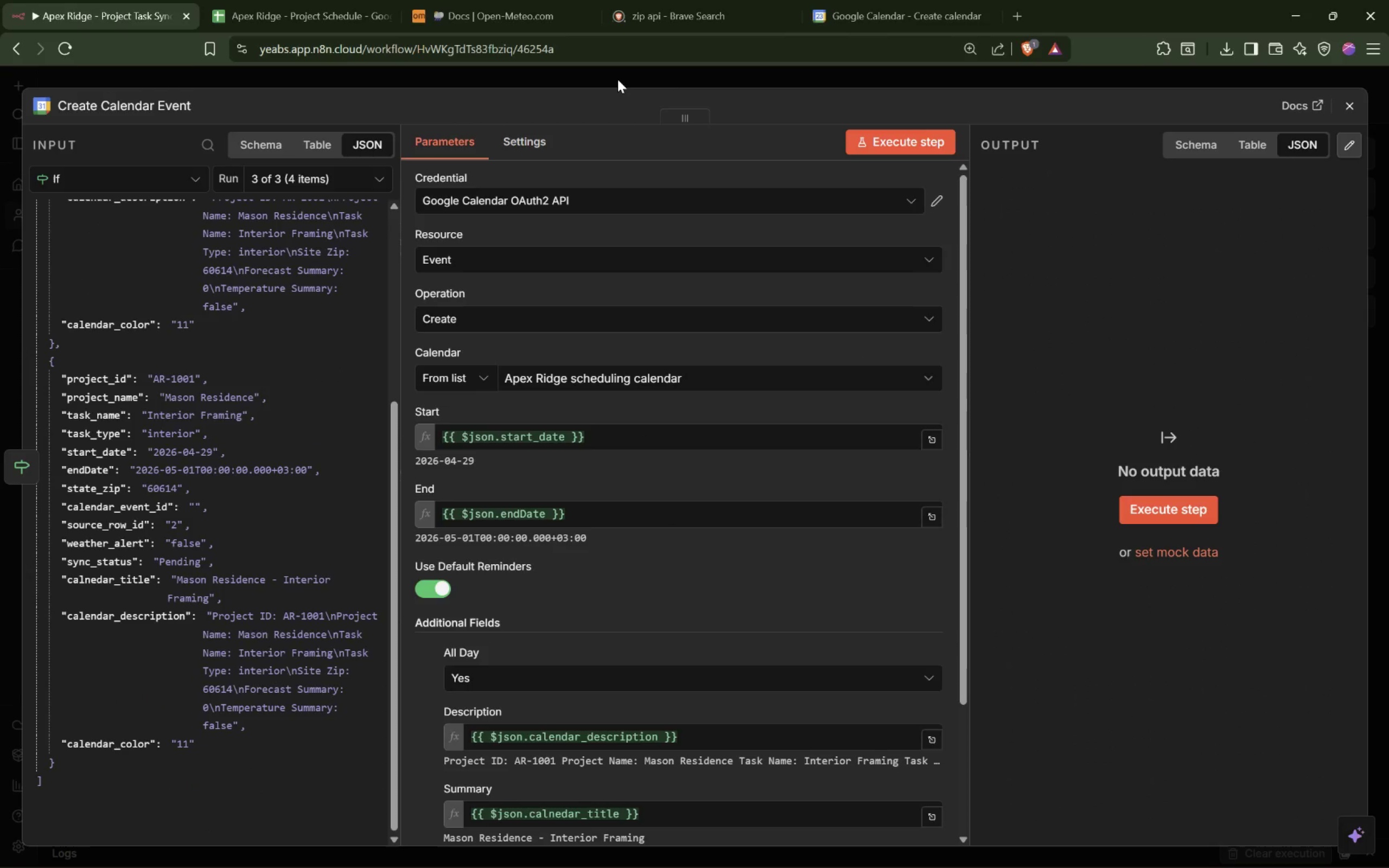 
left_click([617, 79])
 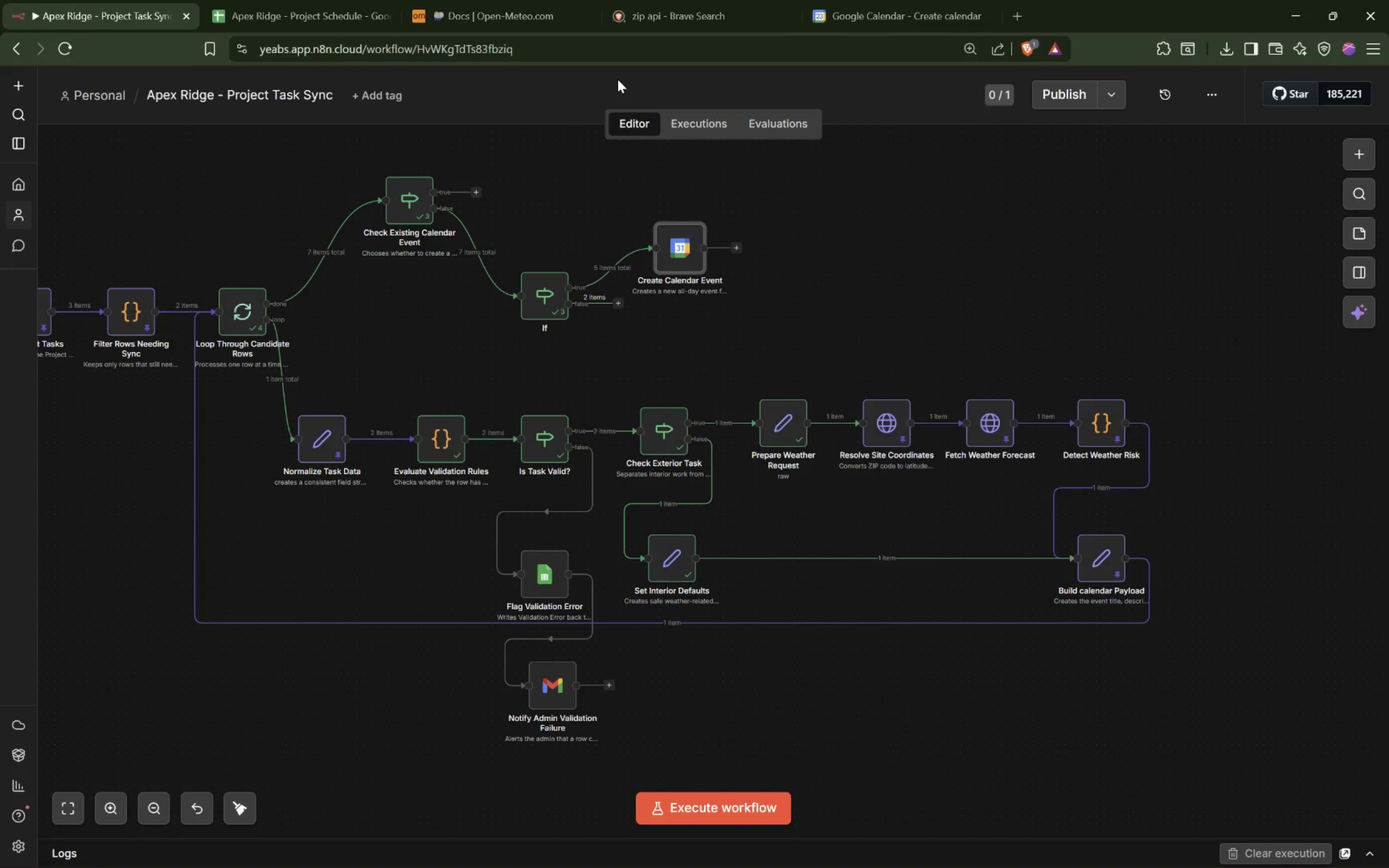 
wait(11.59)
 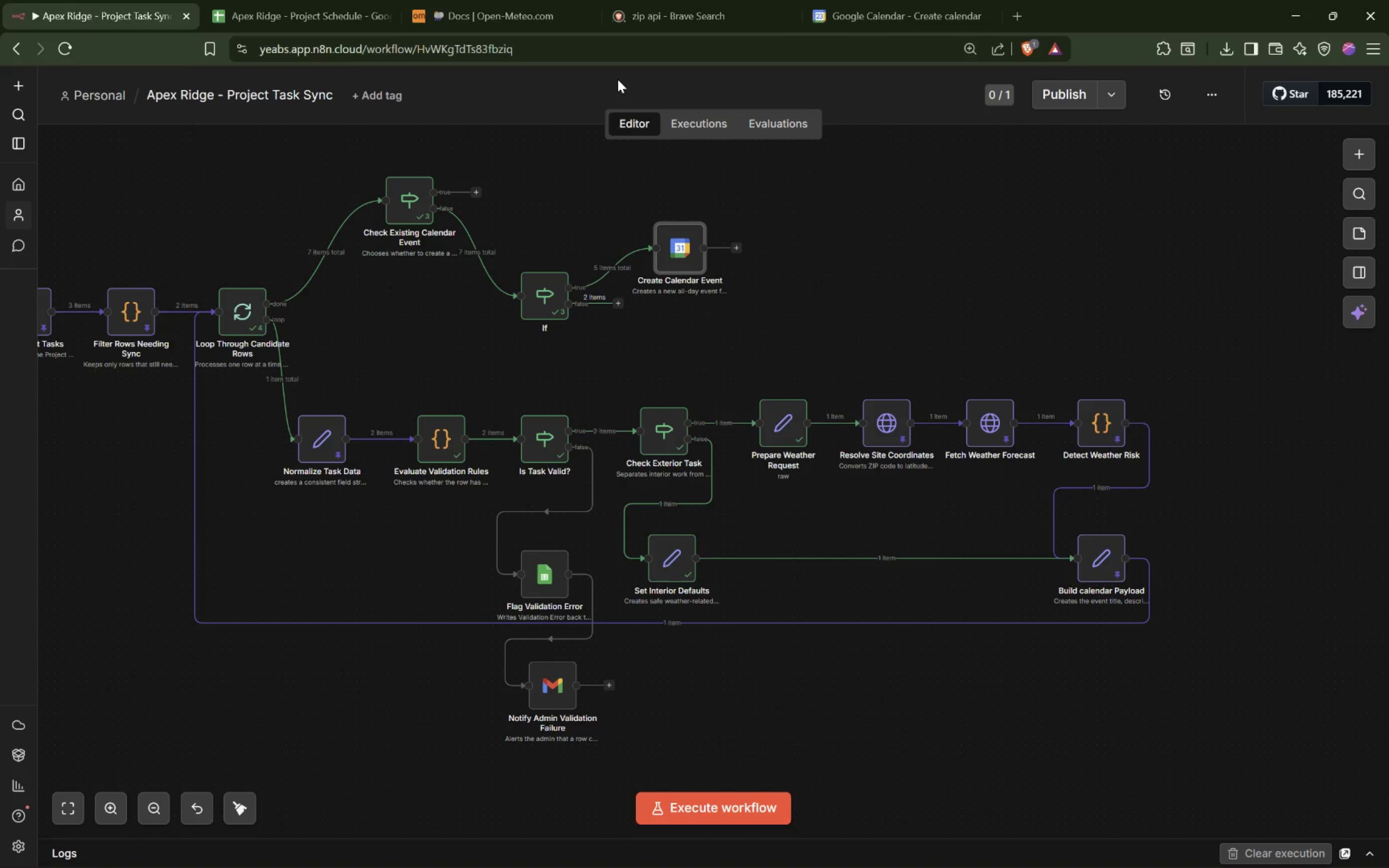 
key(Control+ControlLeft)
 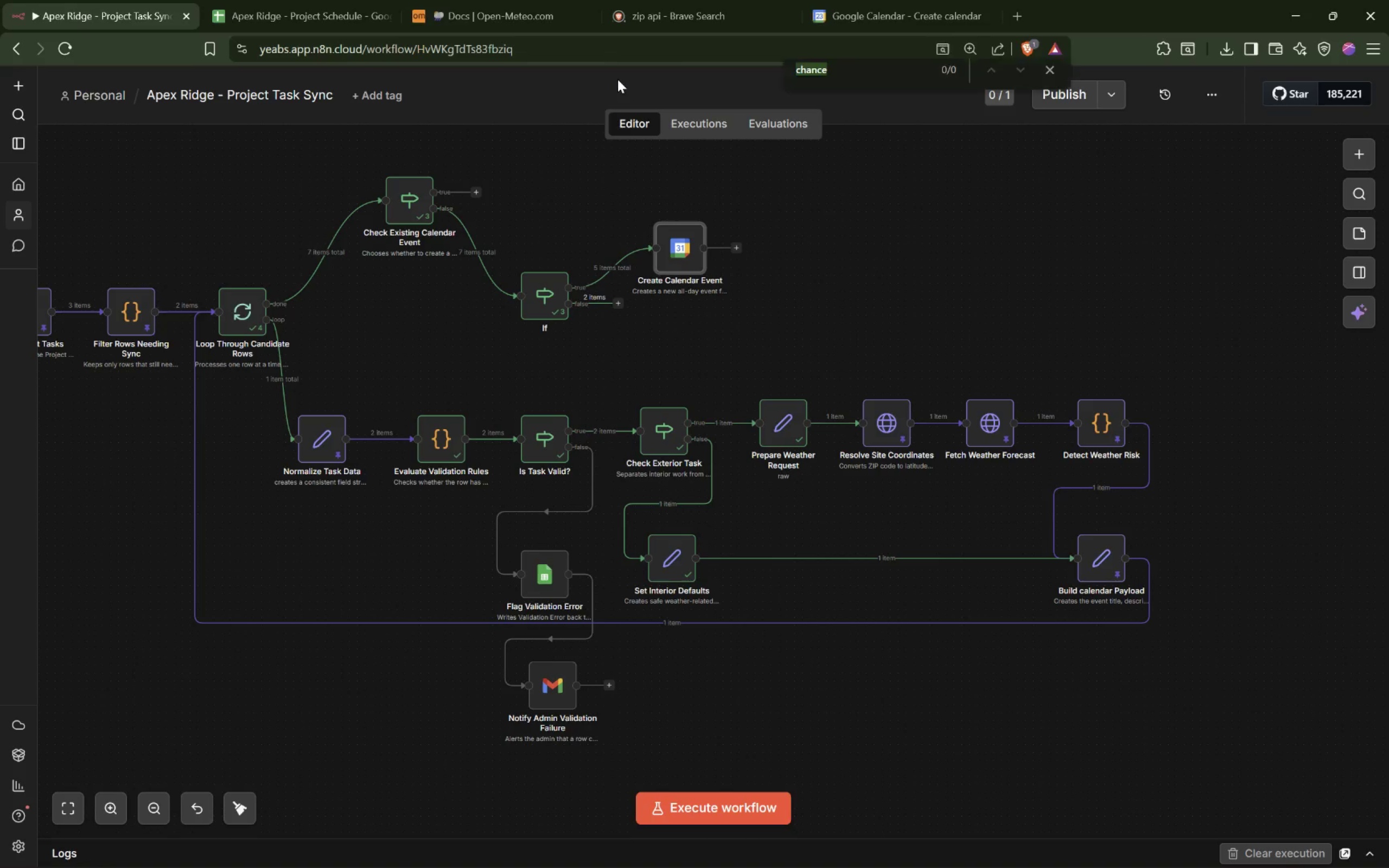 
key(Control+F)
 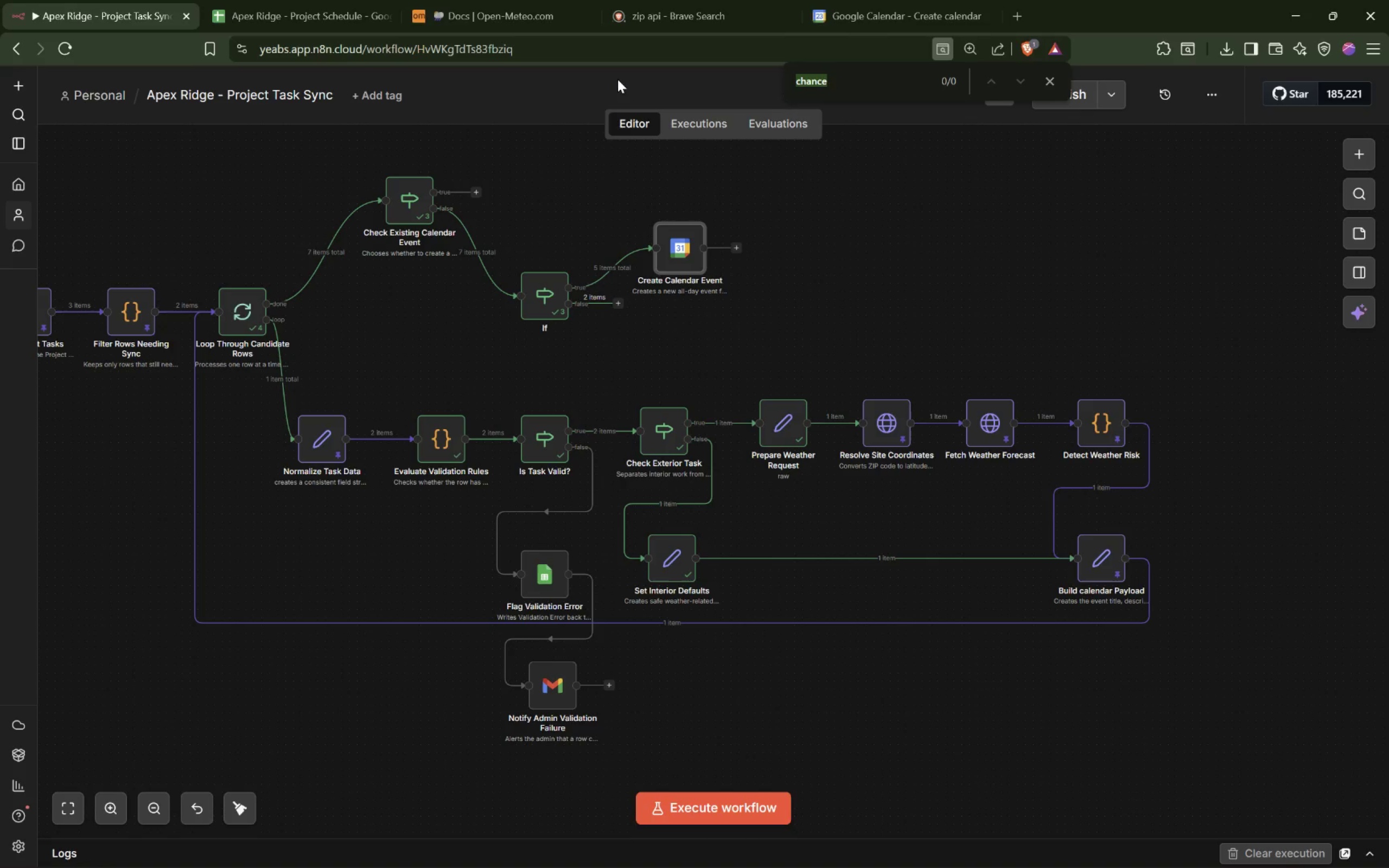 
type(write bac)
key(Backspace)
key(Backspace)
key(Backspace)
key(Backspace)
key(Backspace)
key(Backspace)
key(Backspace)
key(Backspace)
key(Backspace)
key(Escape)
key(Tab)
 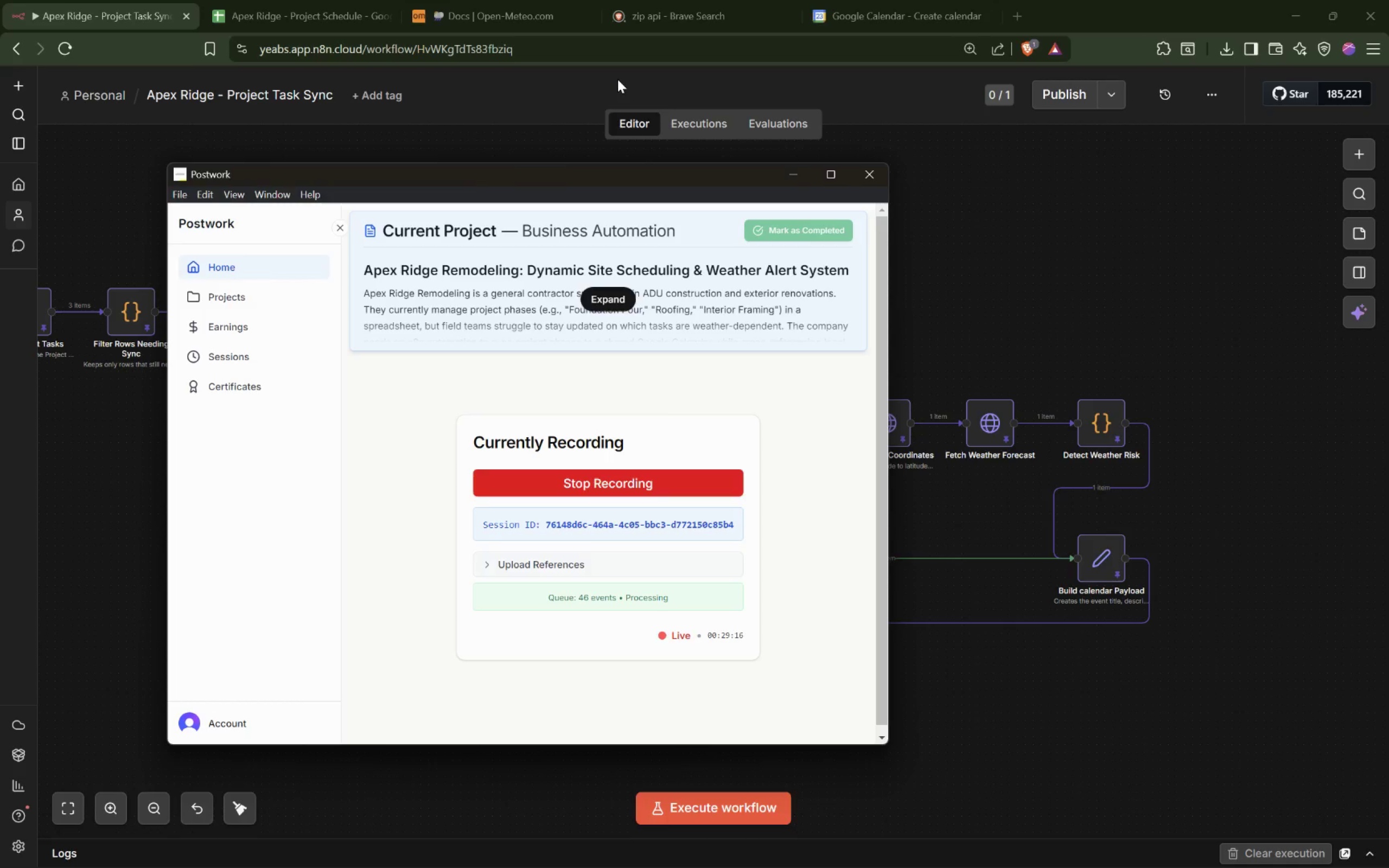 
hold_key(key=AltLeft, duration=0.53)